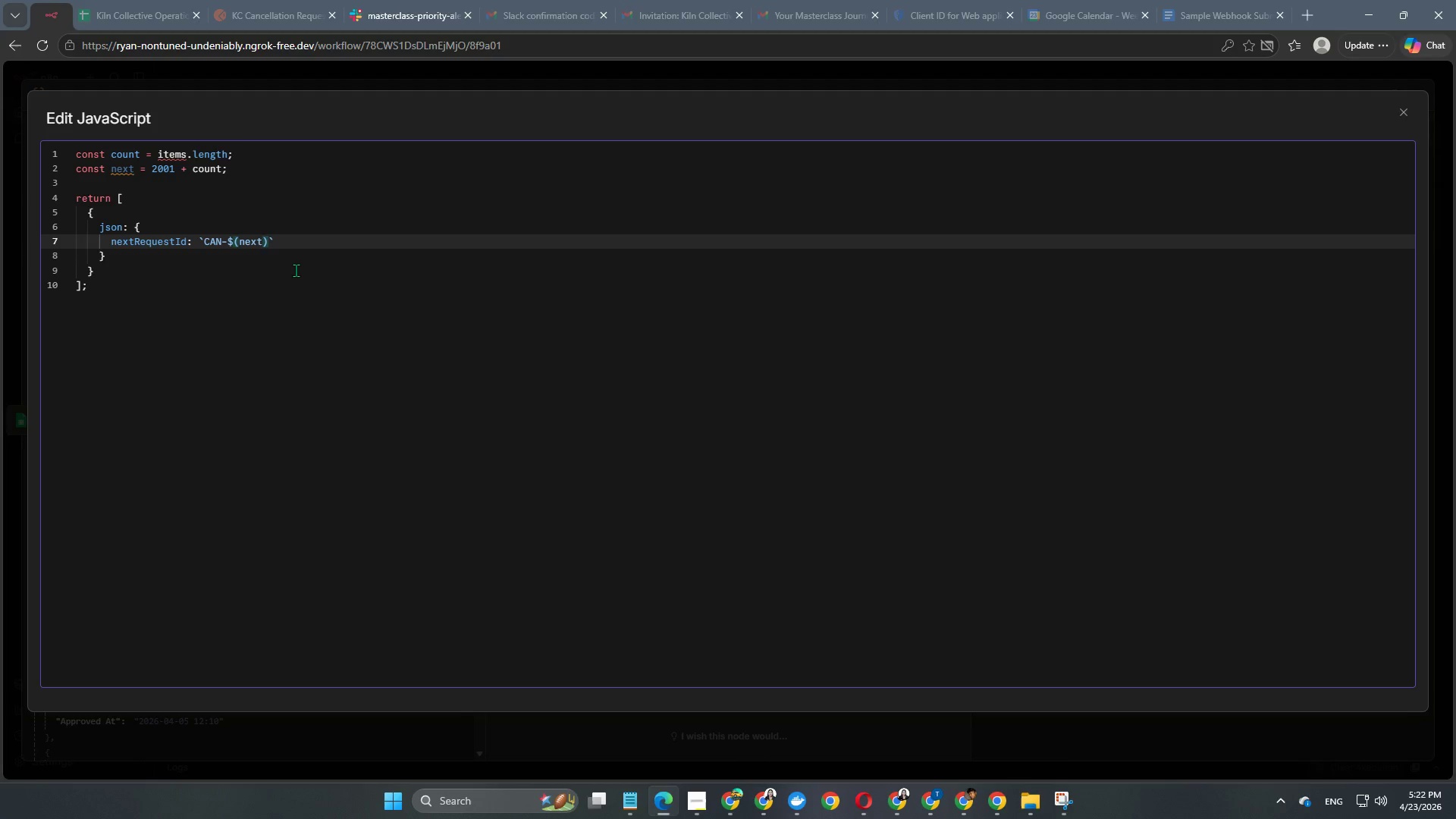 
key(Backspace)
key(Backspace)
key(Backspace)
key(Backspace)
key(Backspace)
key(Backspace)
type({next})
 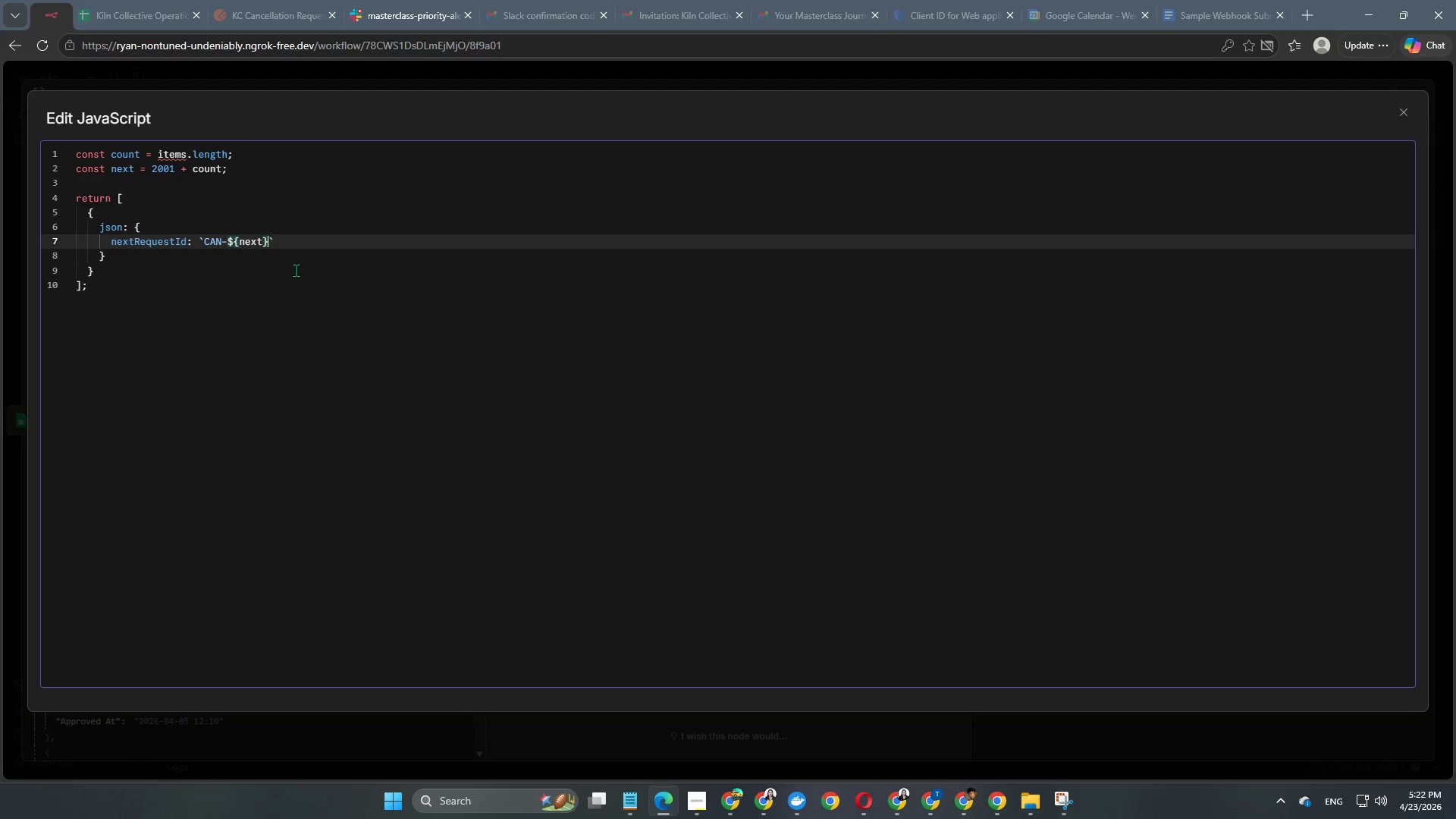 
left_click([333, 224])
 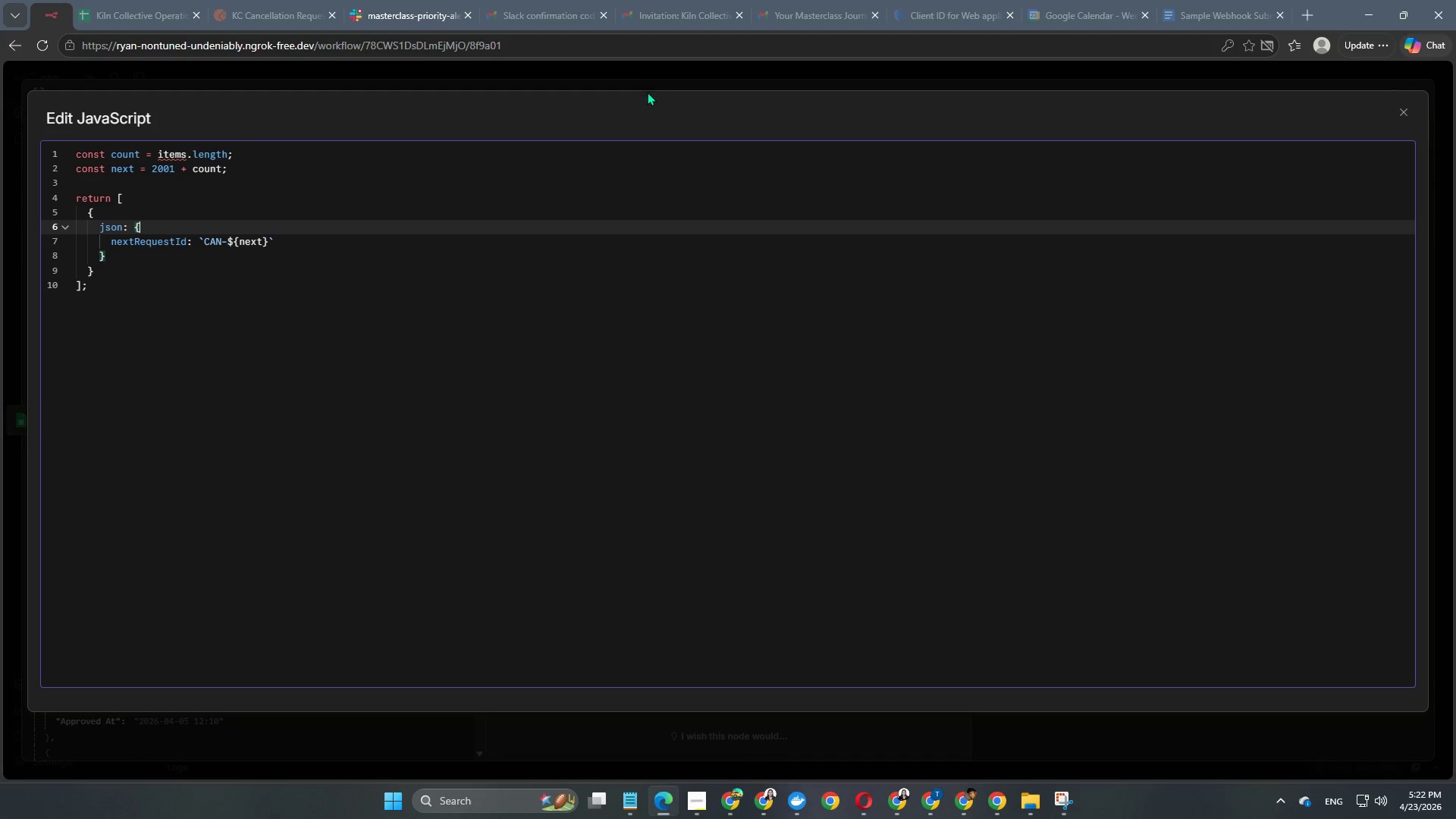 
left_click([656, 80])
 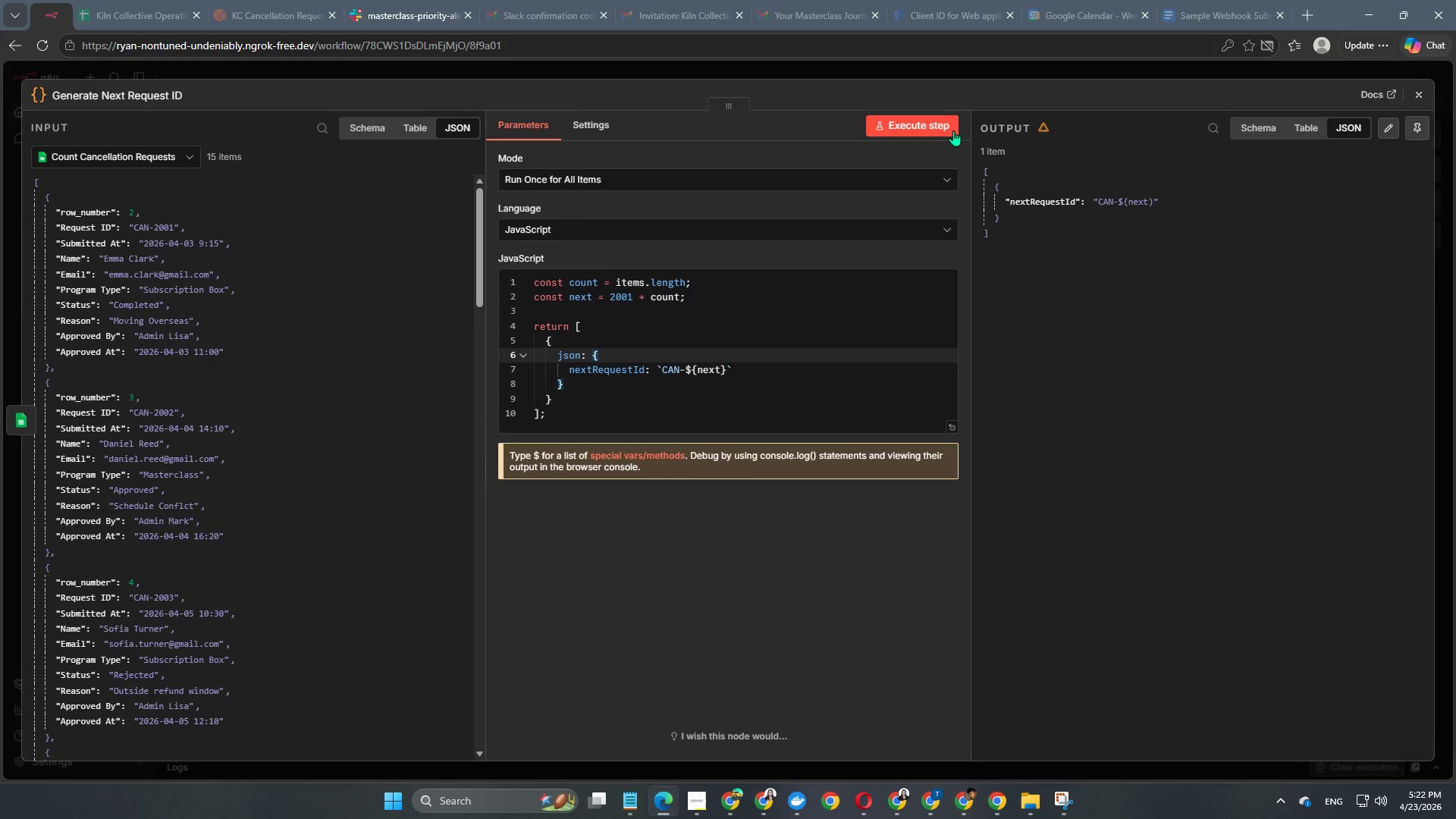 
left_click([916, 124])
 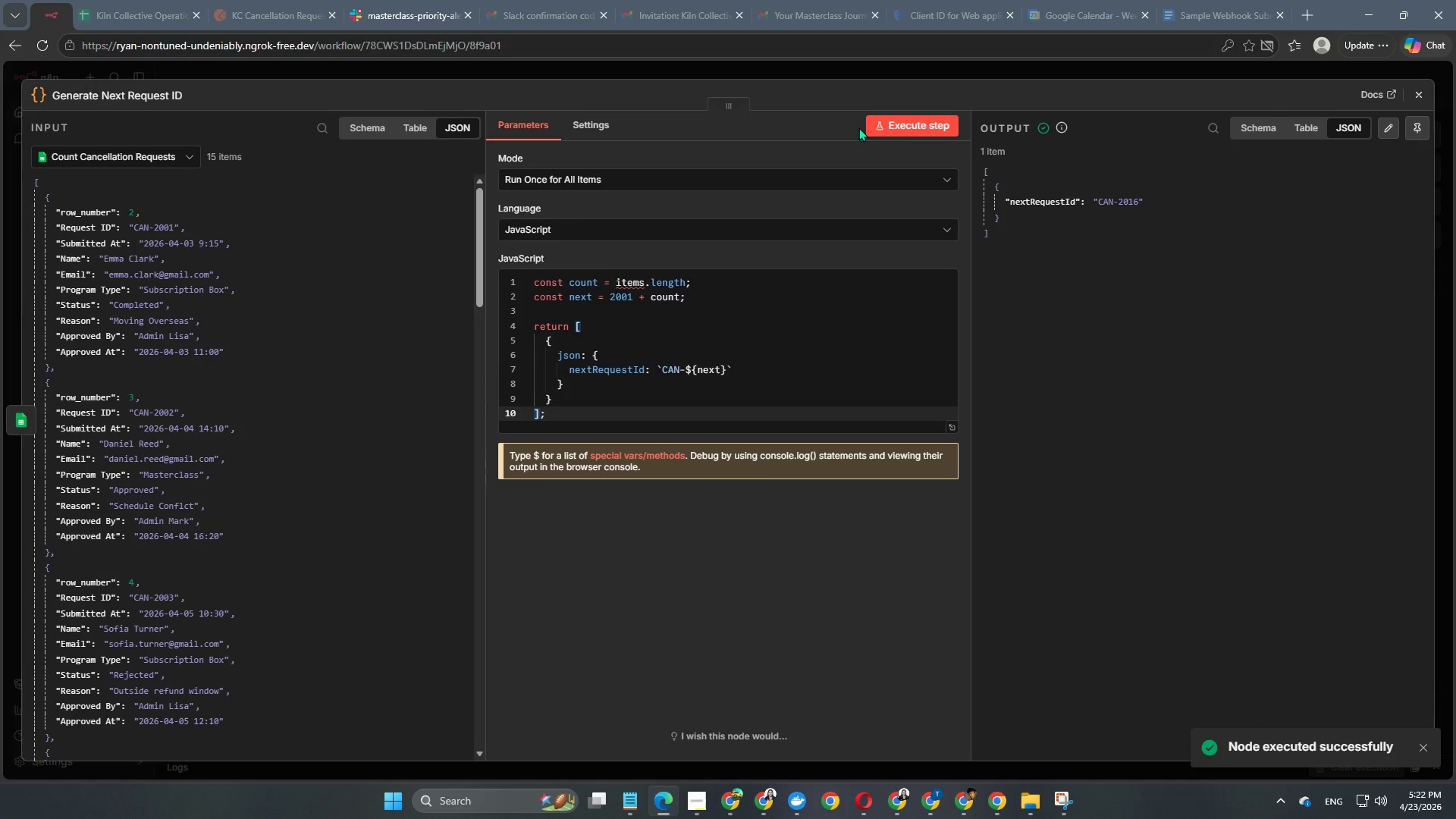 
left_click([861, 81])
 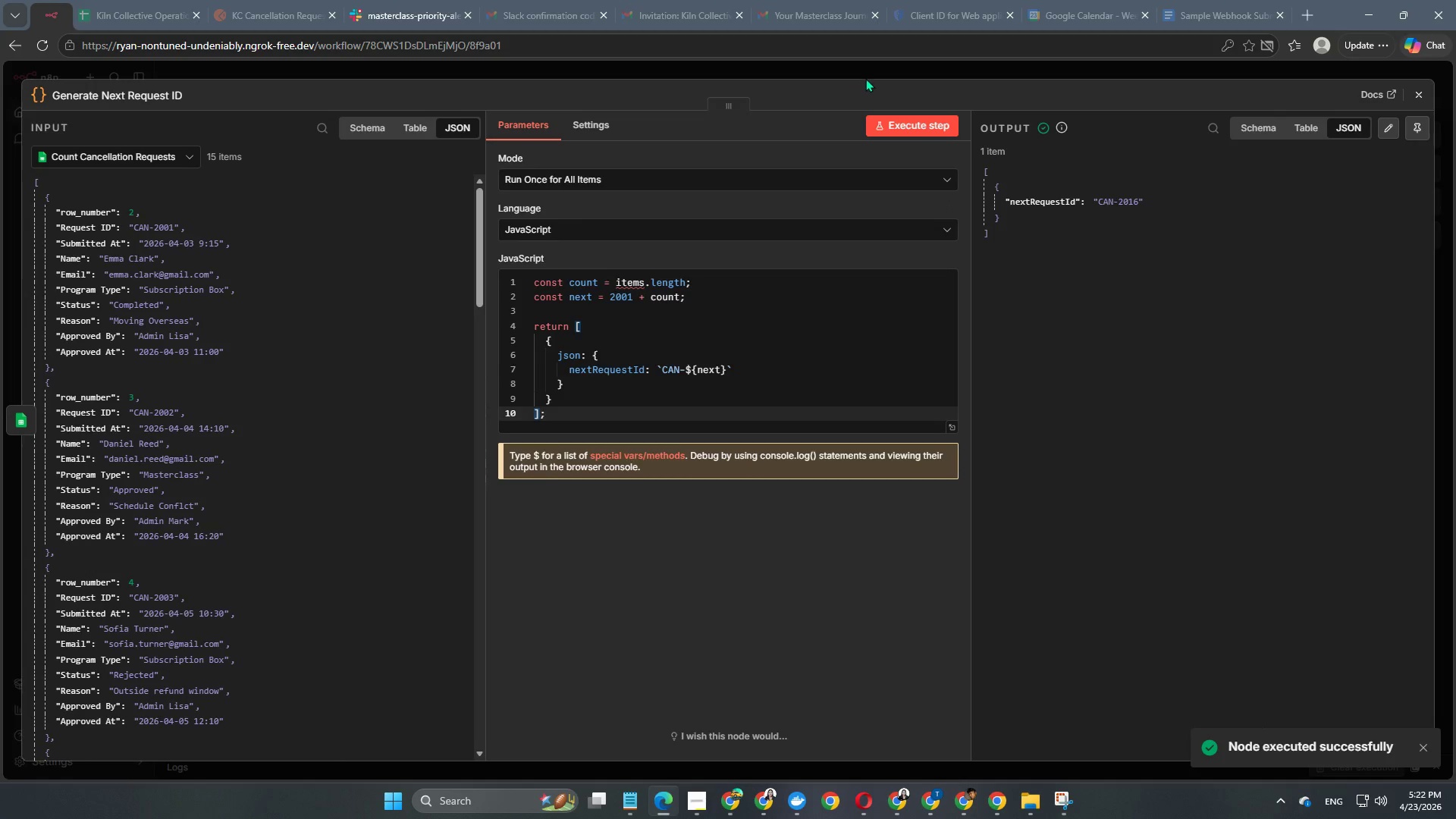 
left_click([870, 74])
 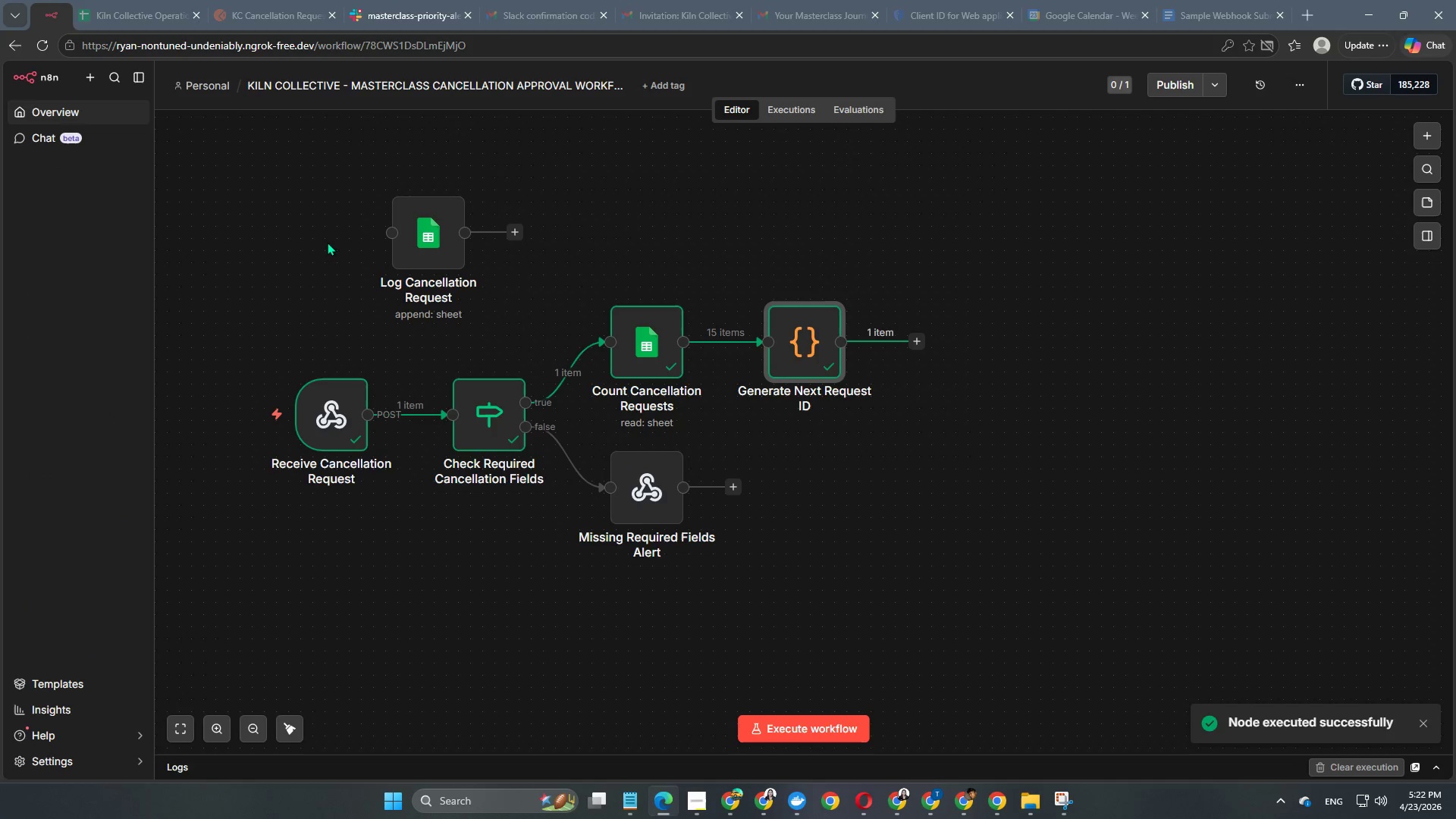 
left_click_drag(start_coordinate=[424, 243], to_coordinate=[1005, 350])
 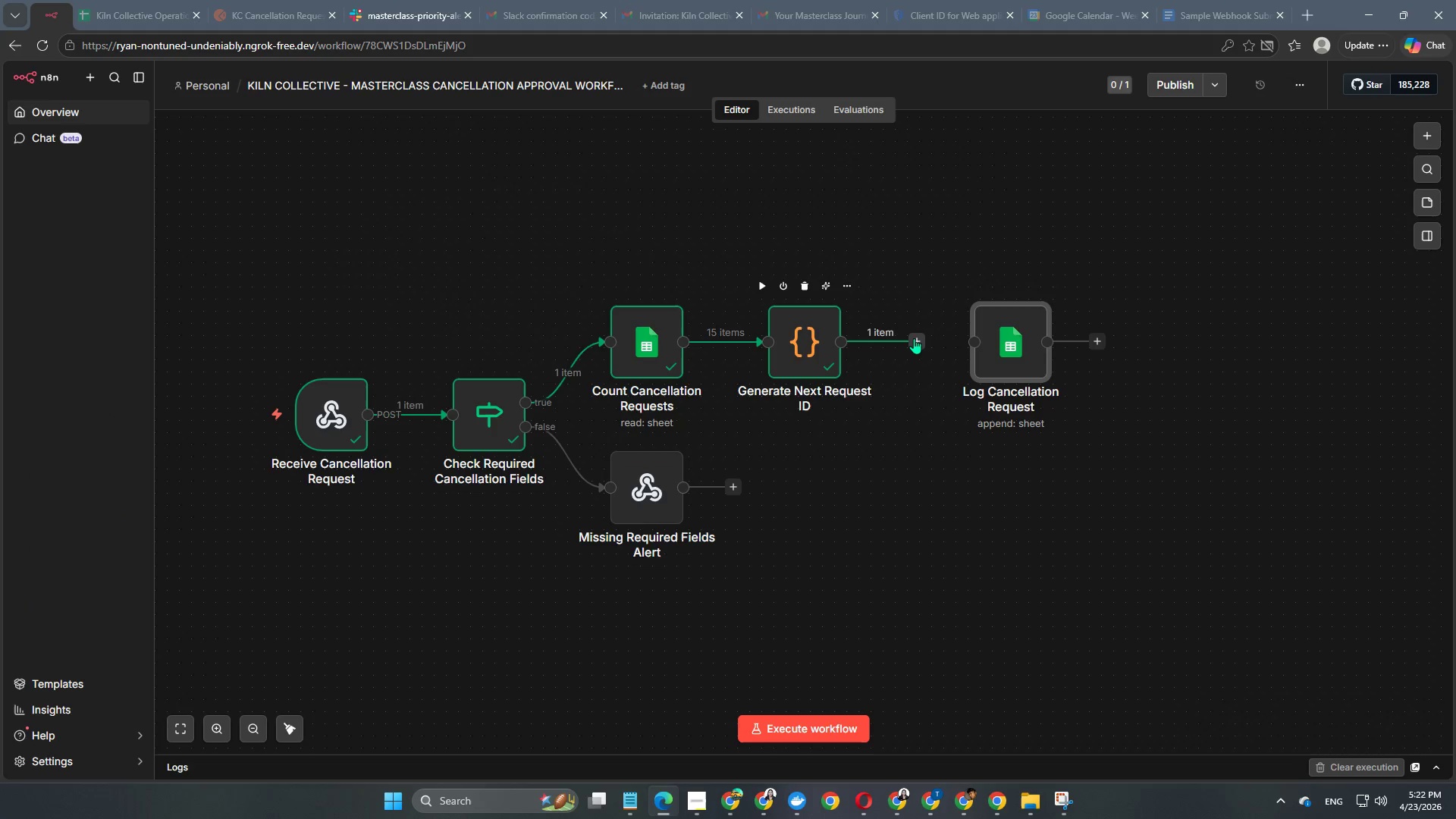 
left_click_drag(start_coordinate=[914, 338], to_coordinate=[981, 337])
 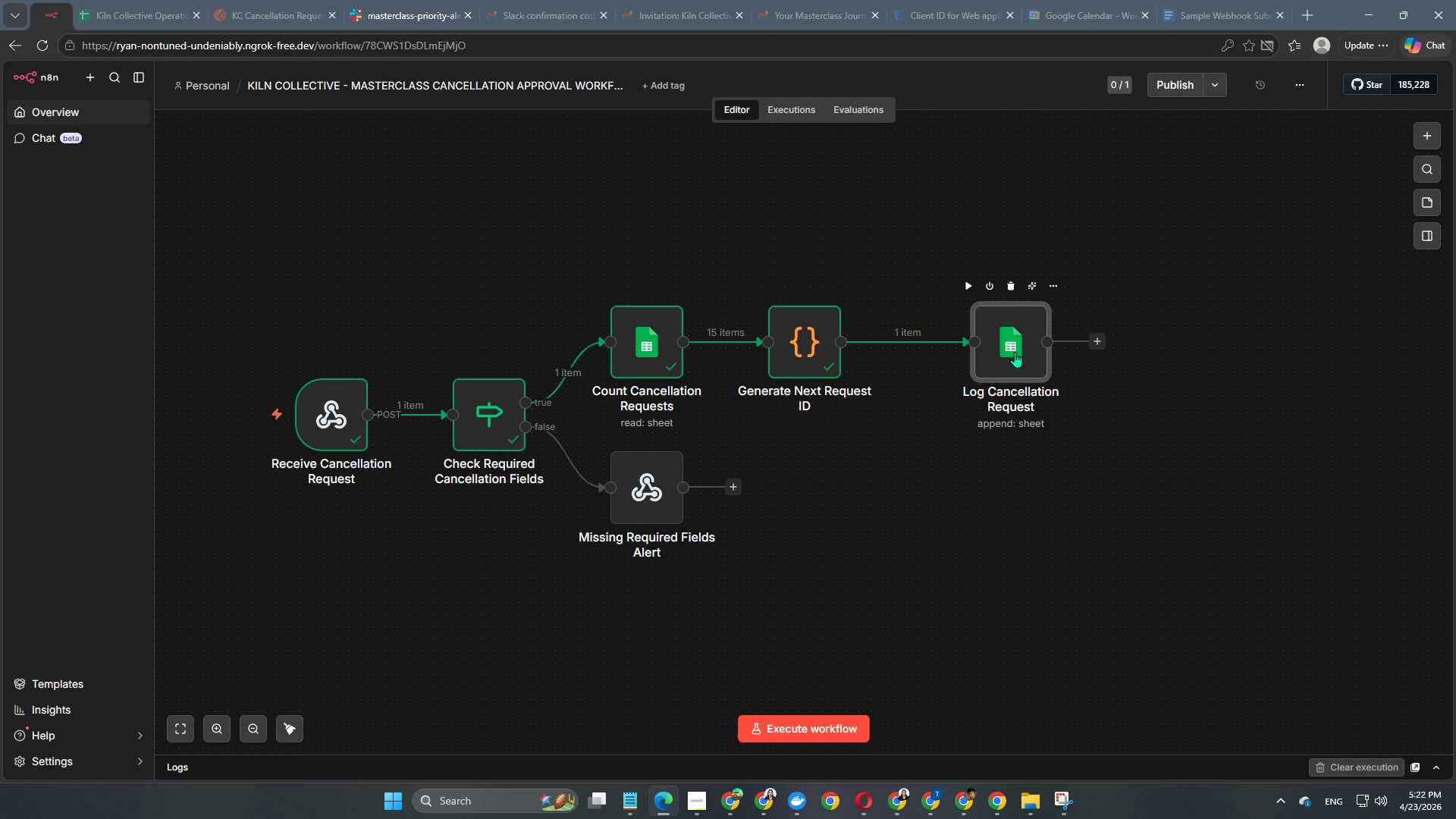 
left_click_drag(start_coordinate=[1018, 352], to_coordinate=[960, 353])
 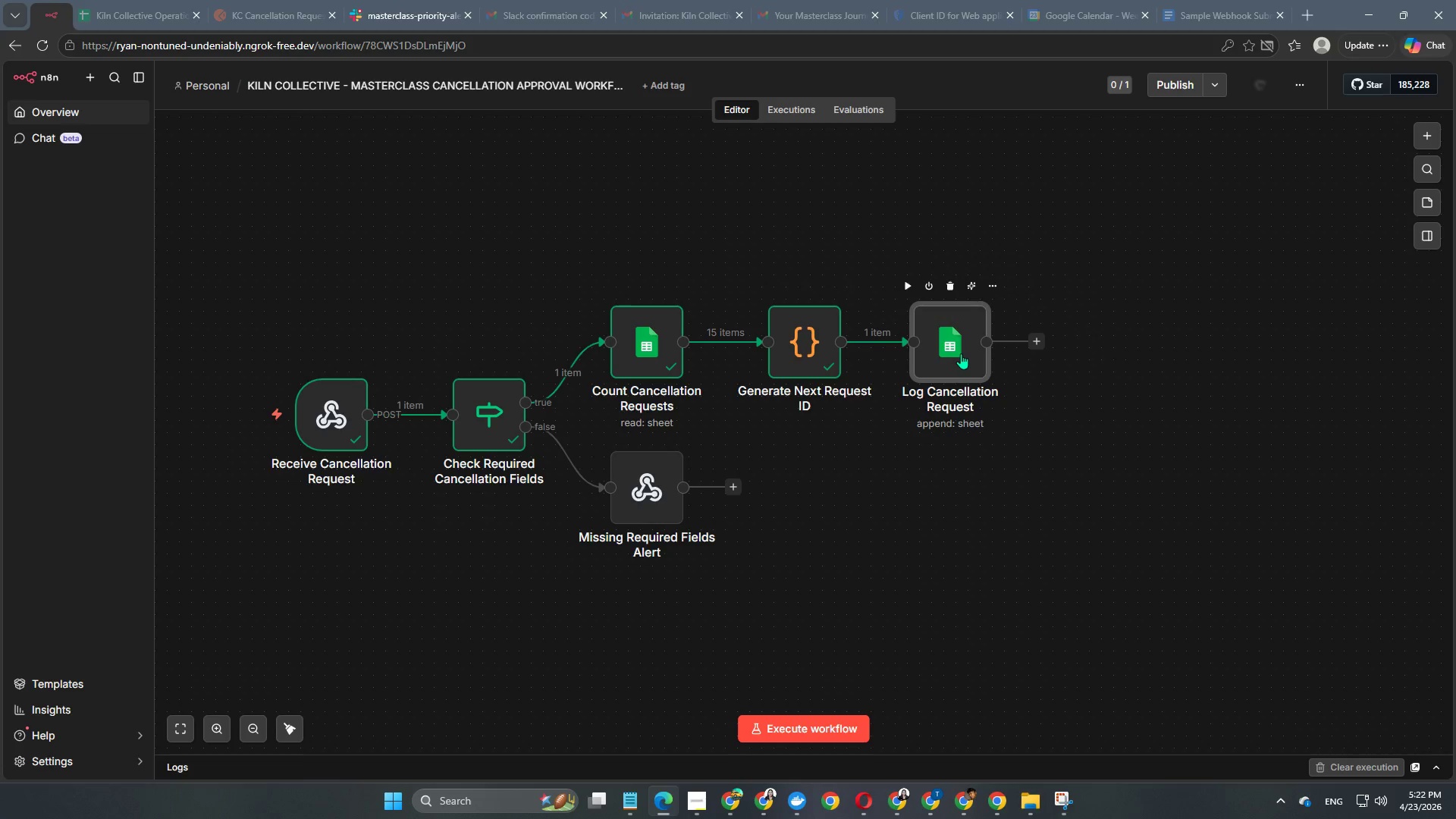 
double_click([961, 353])
 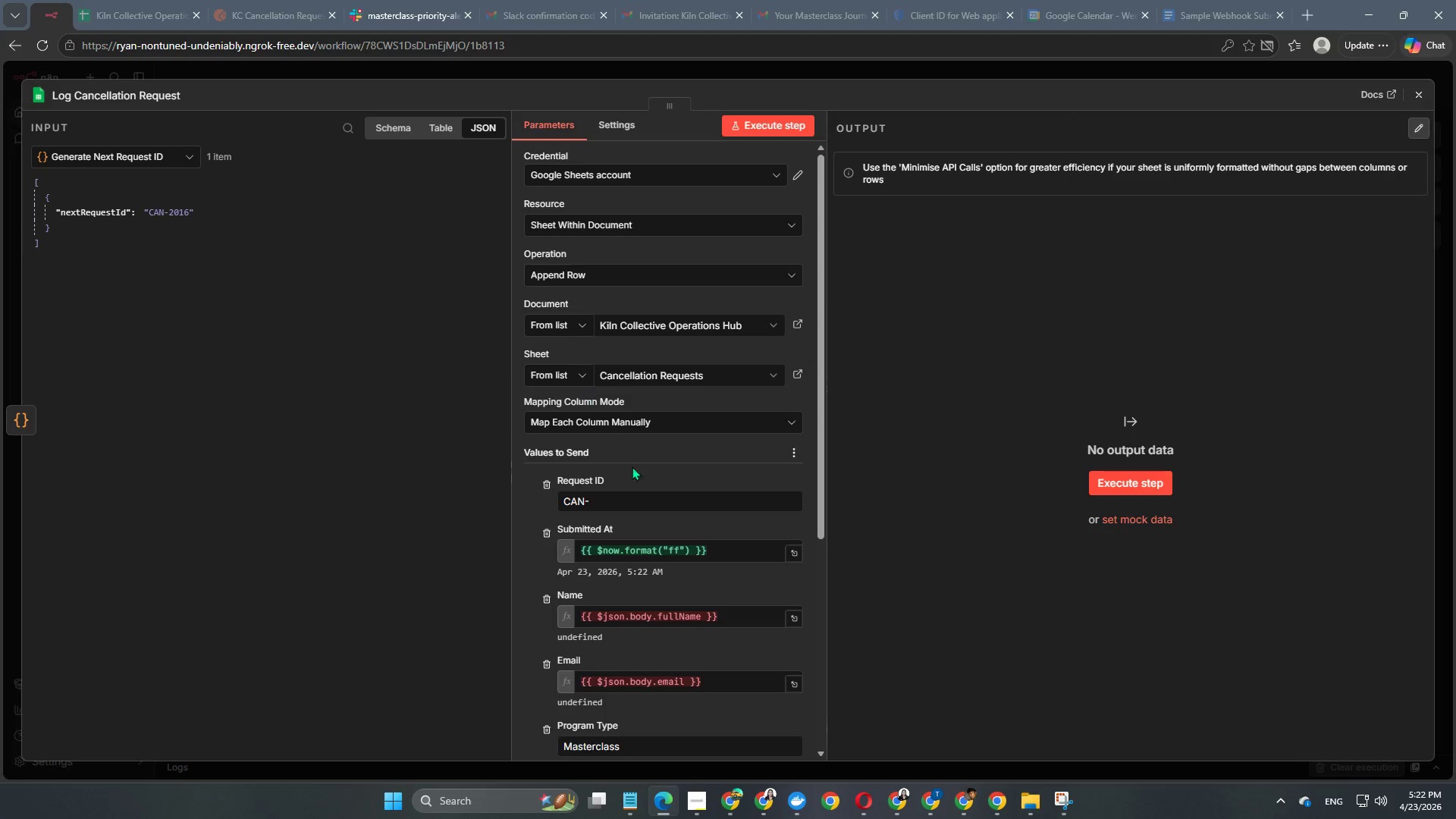 
scroll: coordinate [646, 546], scroll_direction: down, amount: 3.0
 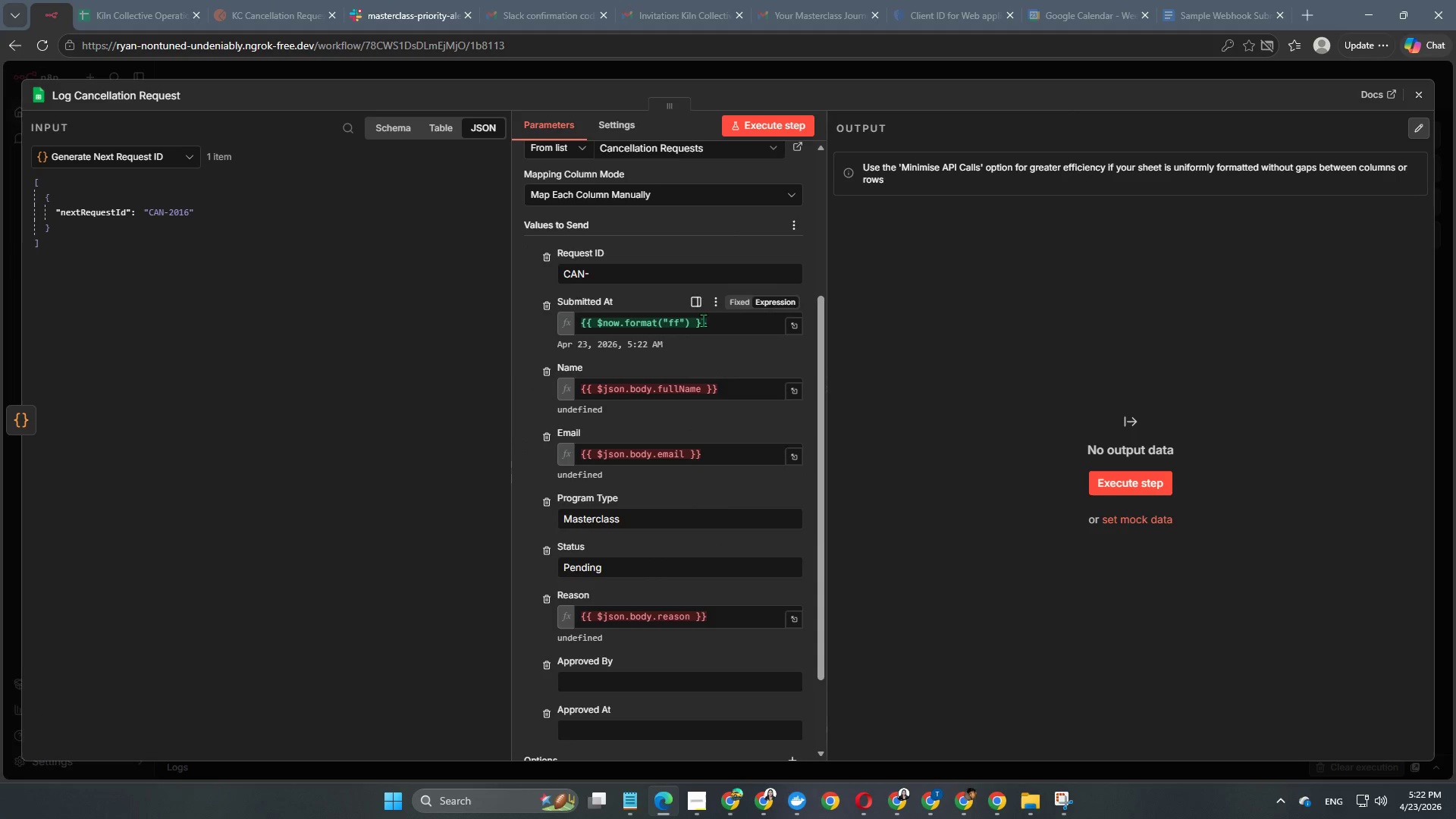 
left_click_drag(start_coordinate=[629, 263], to_coordinate=[518, 267])
 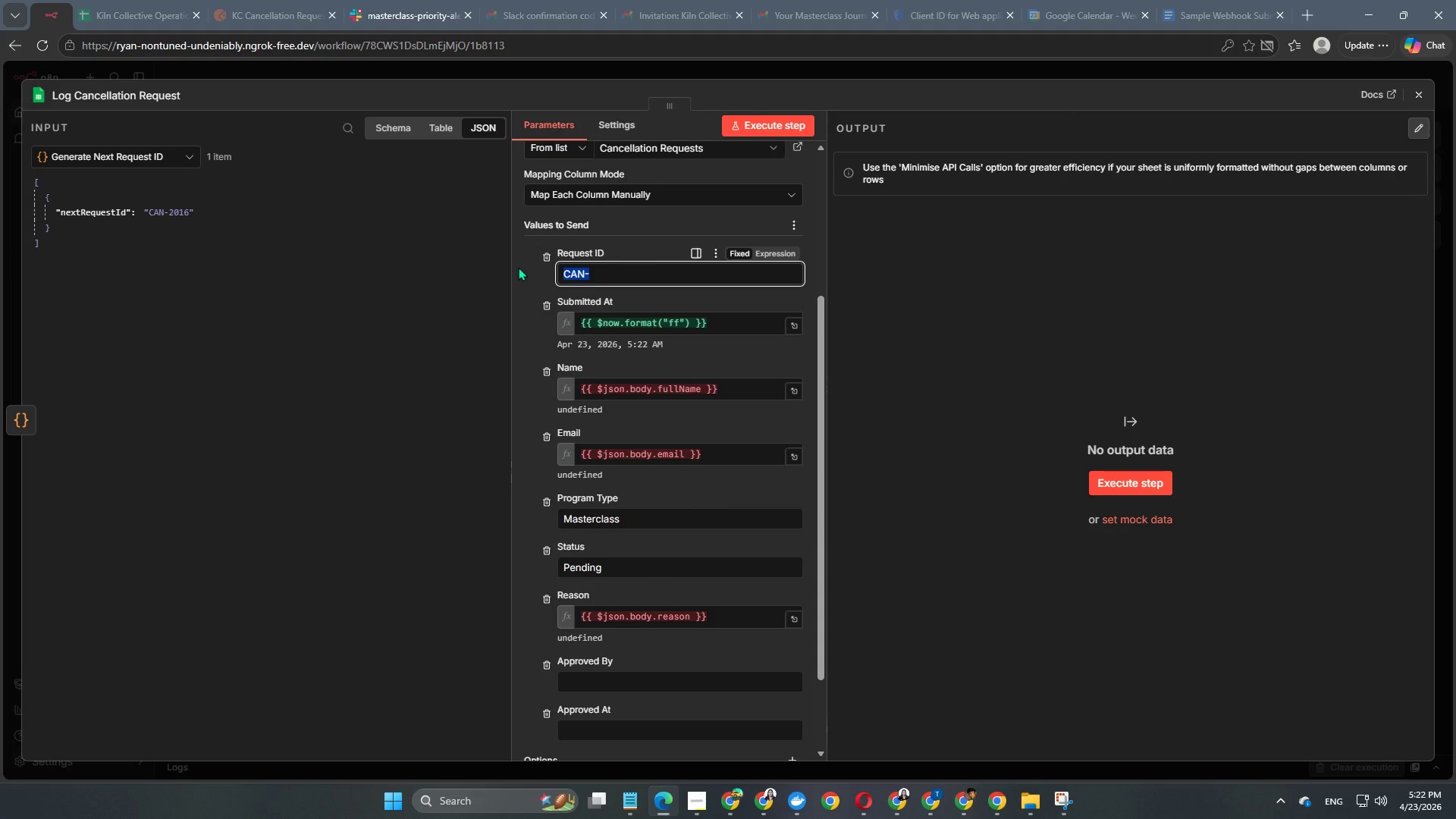 
key(Backspace)
 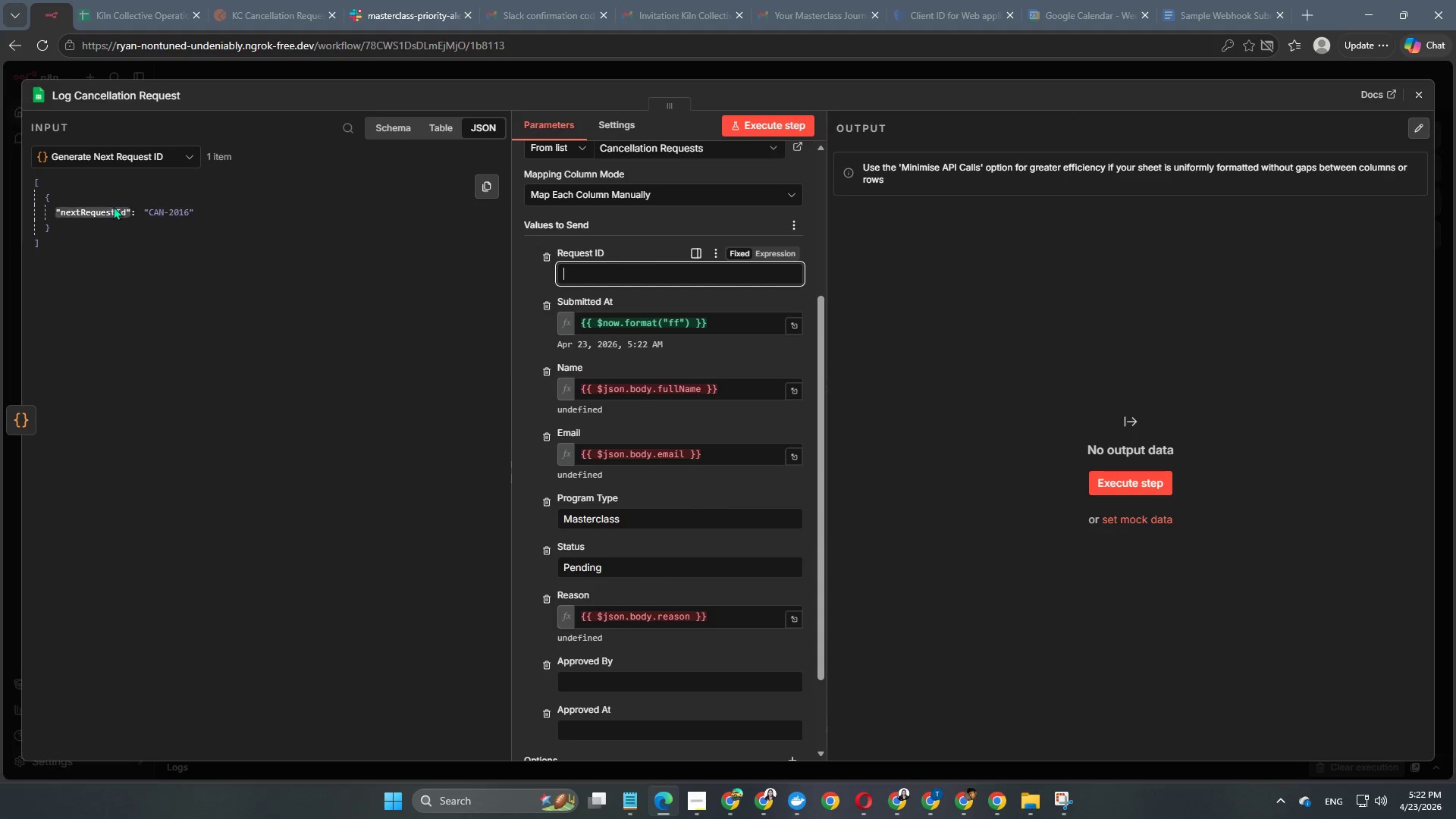 
left_click_drag(start_coordinate=[82, 209], to_coordinate=[610, 263])
 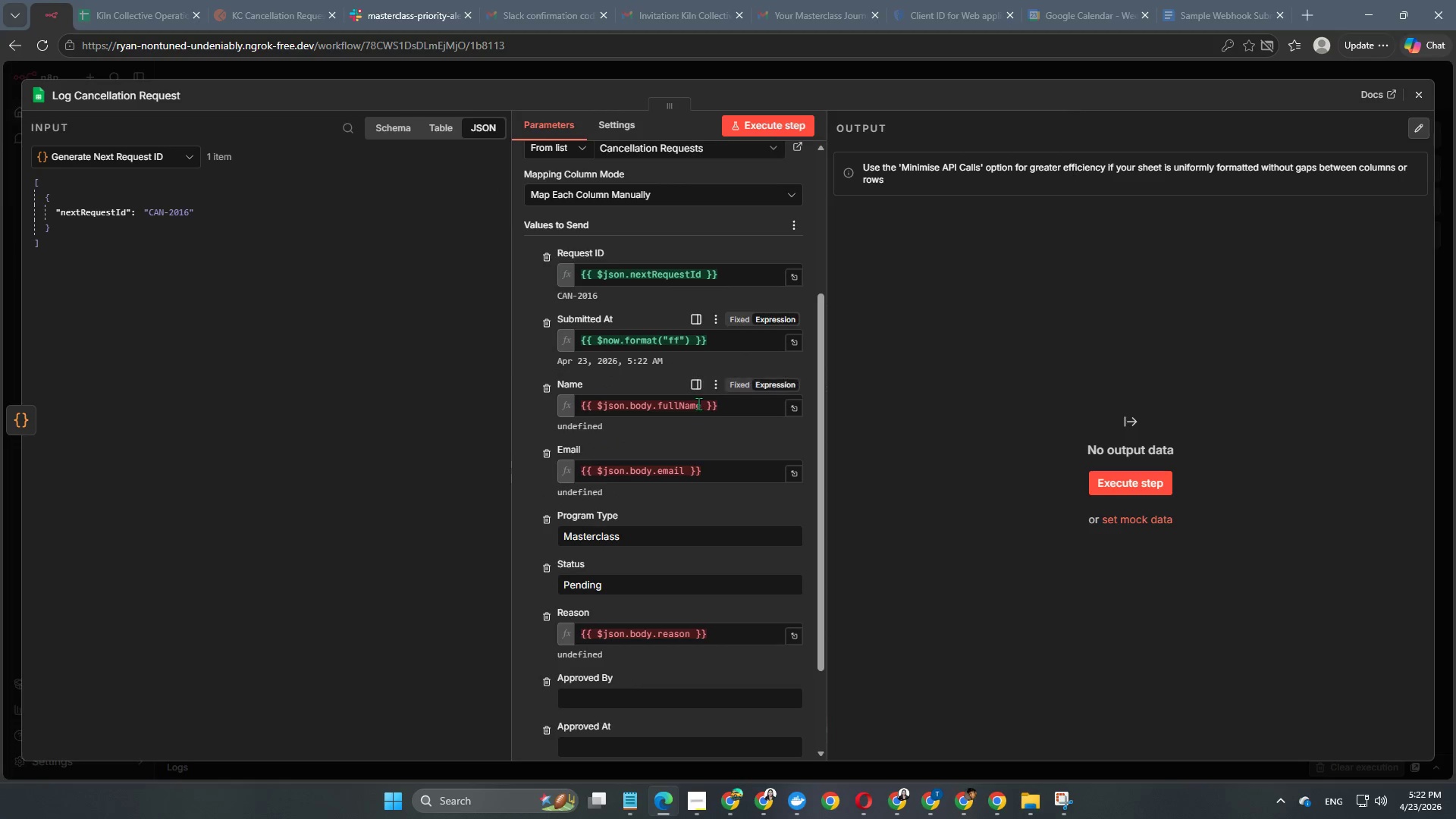 
left_click_drag(start_coordinate=[739, 402], to_coordinate=[466, 410])
 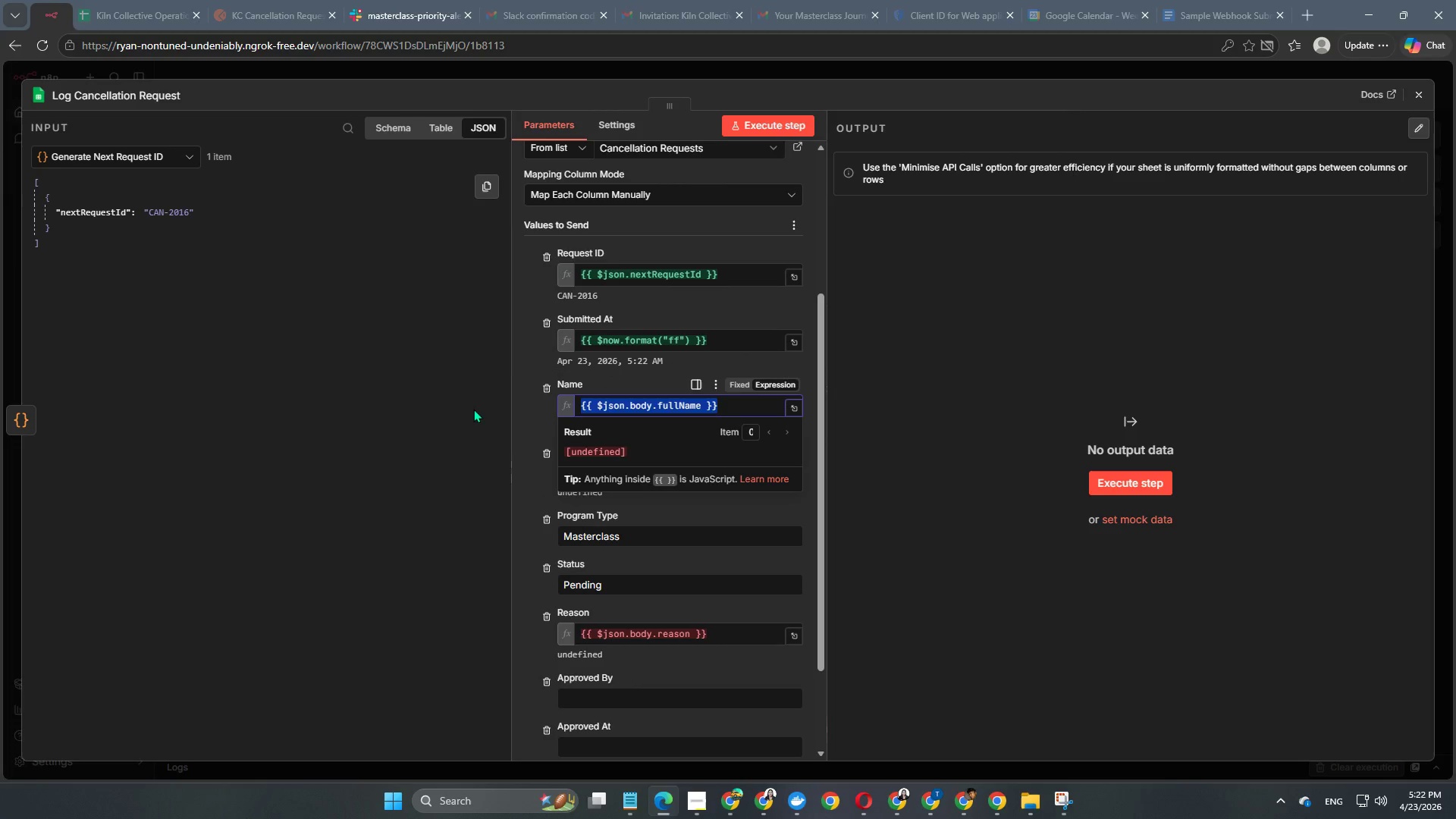 
key(Backspace)
 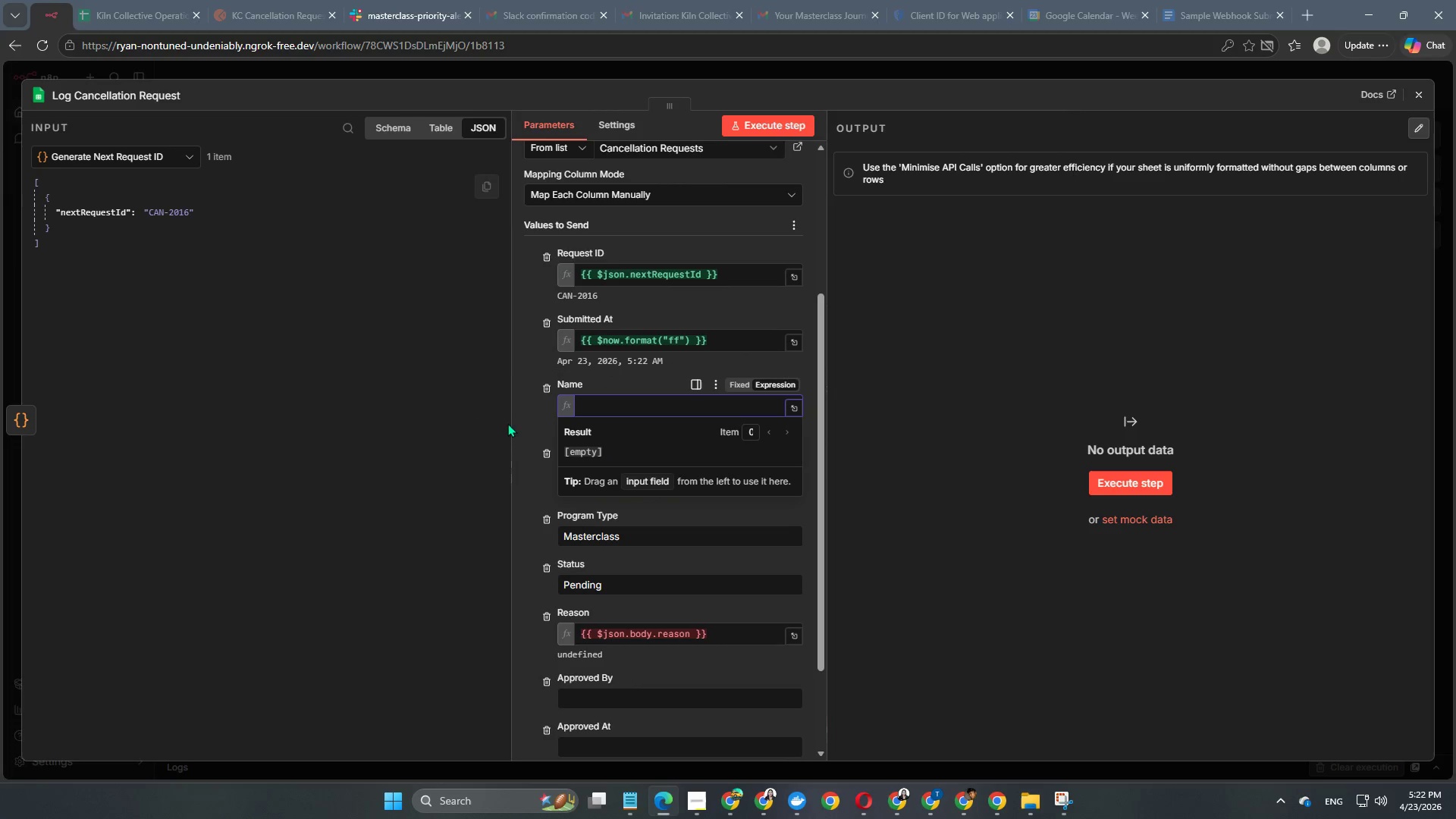 
left_click([428, 405])
 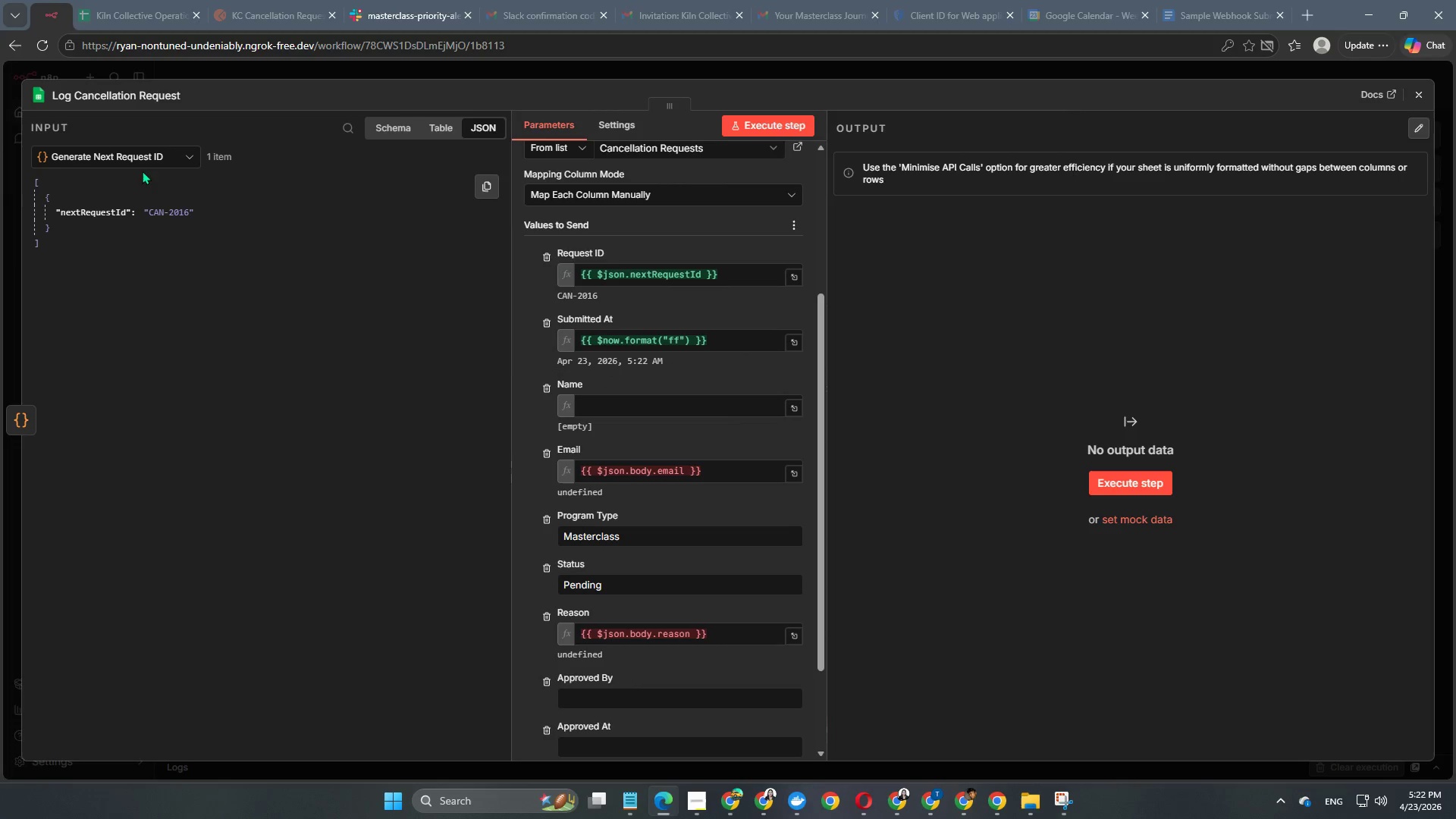 
left_click([149, 164])
 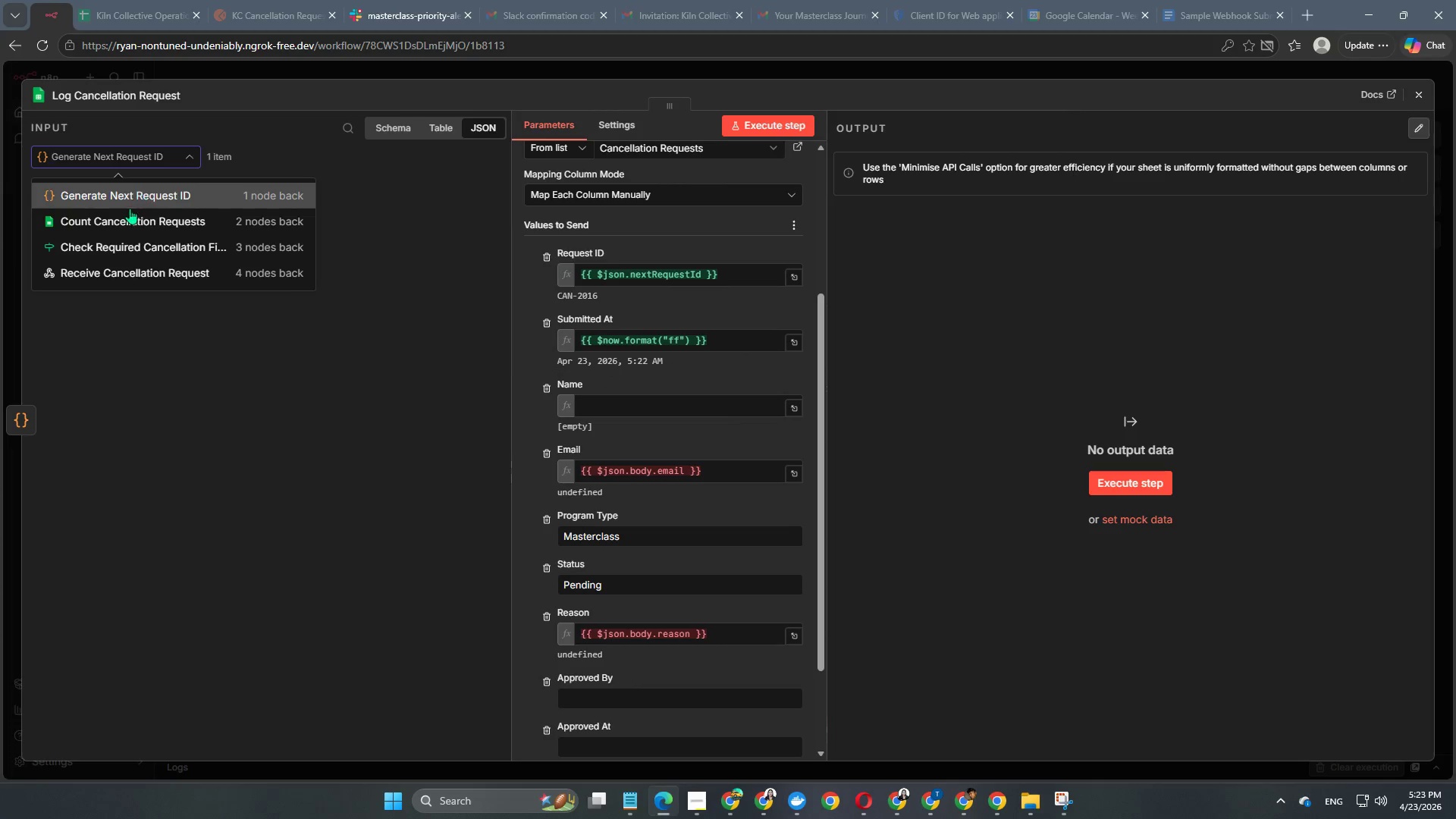 
left_click([130, 209])
 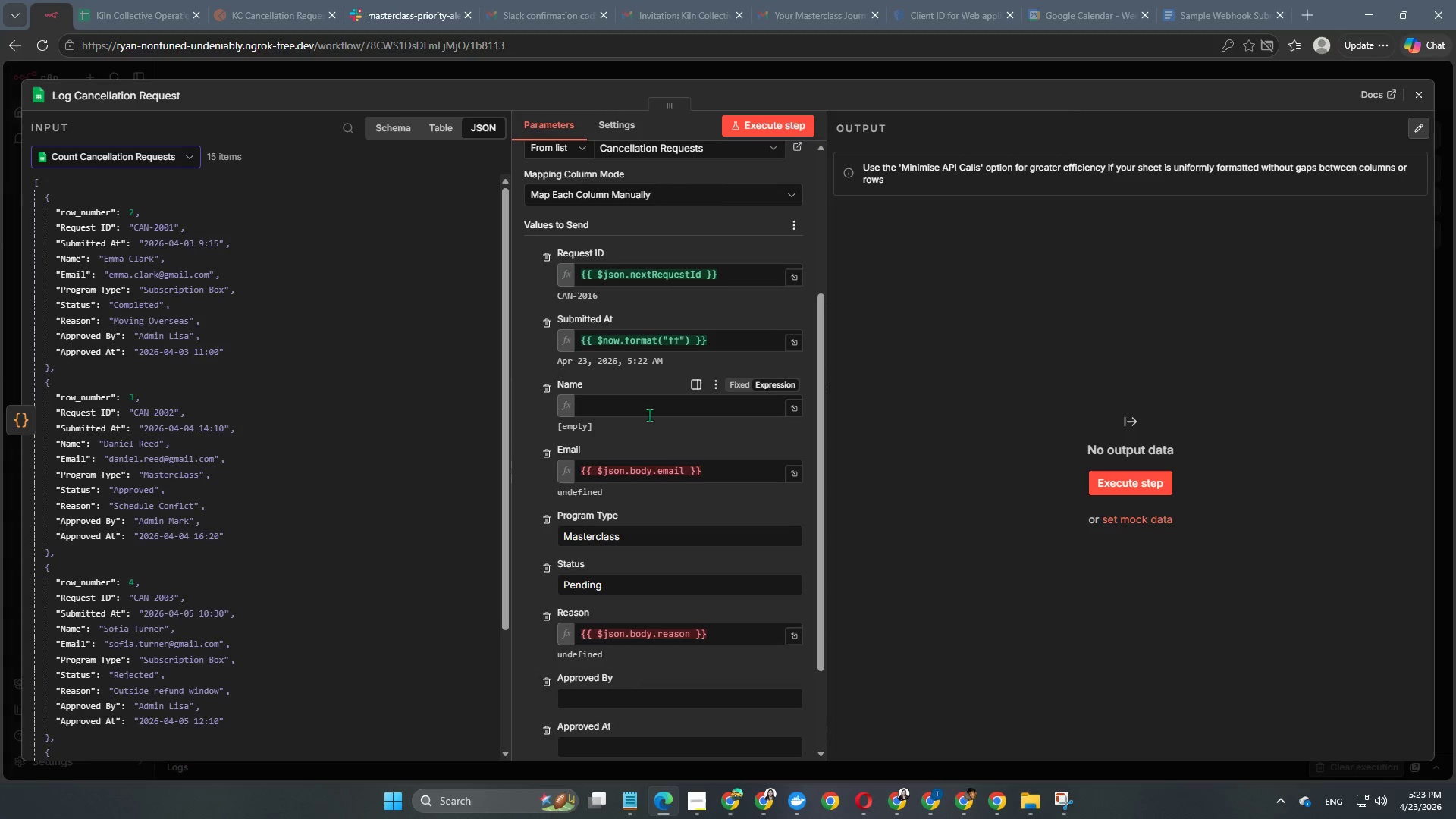 
left_click_drag(start_coordinate=[727, 472], to_coordinate=[533, 477])
 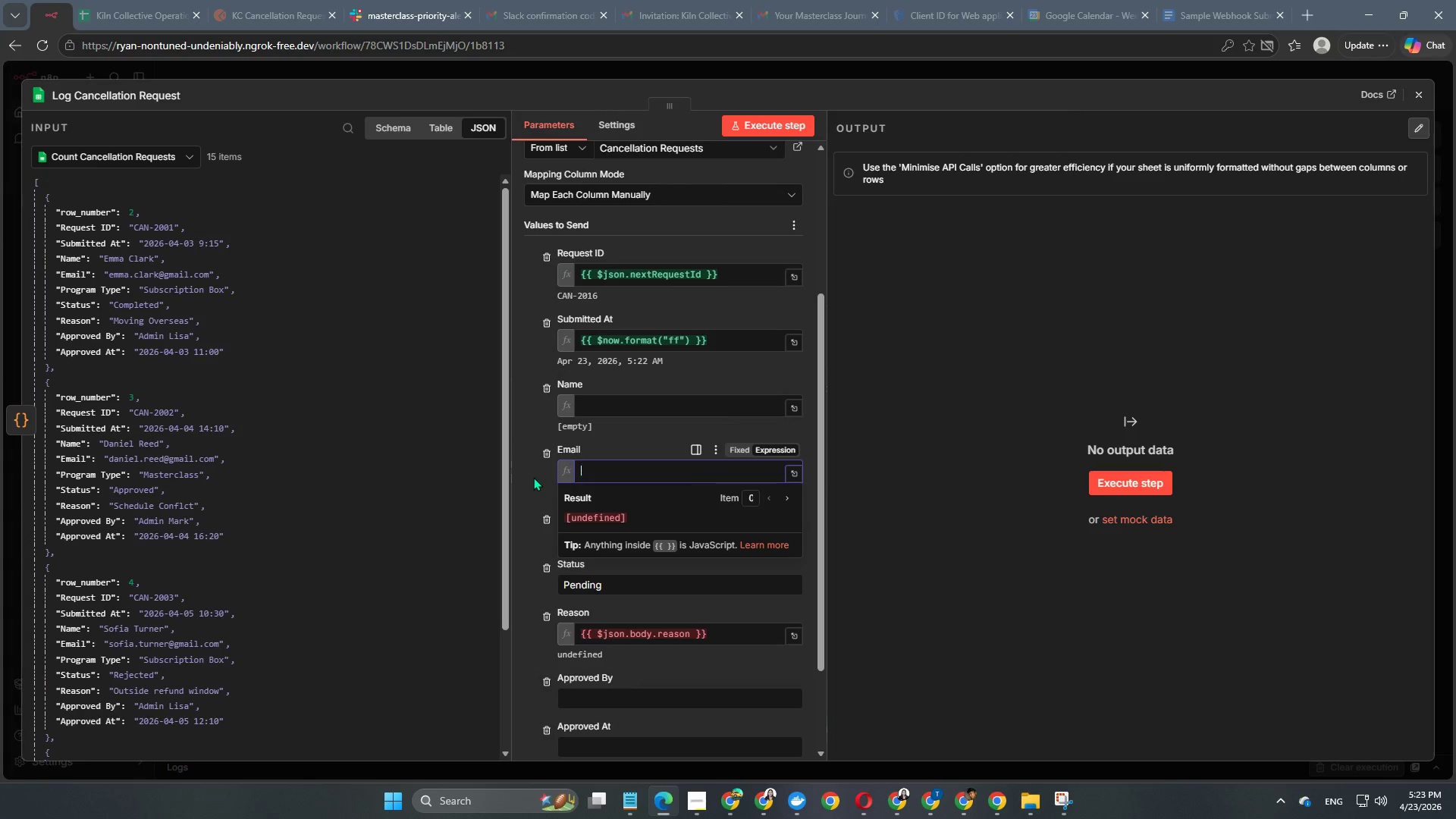 
key(Backspace)
 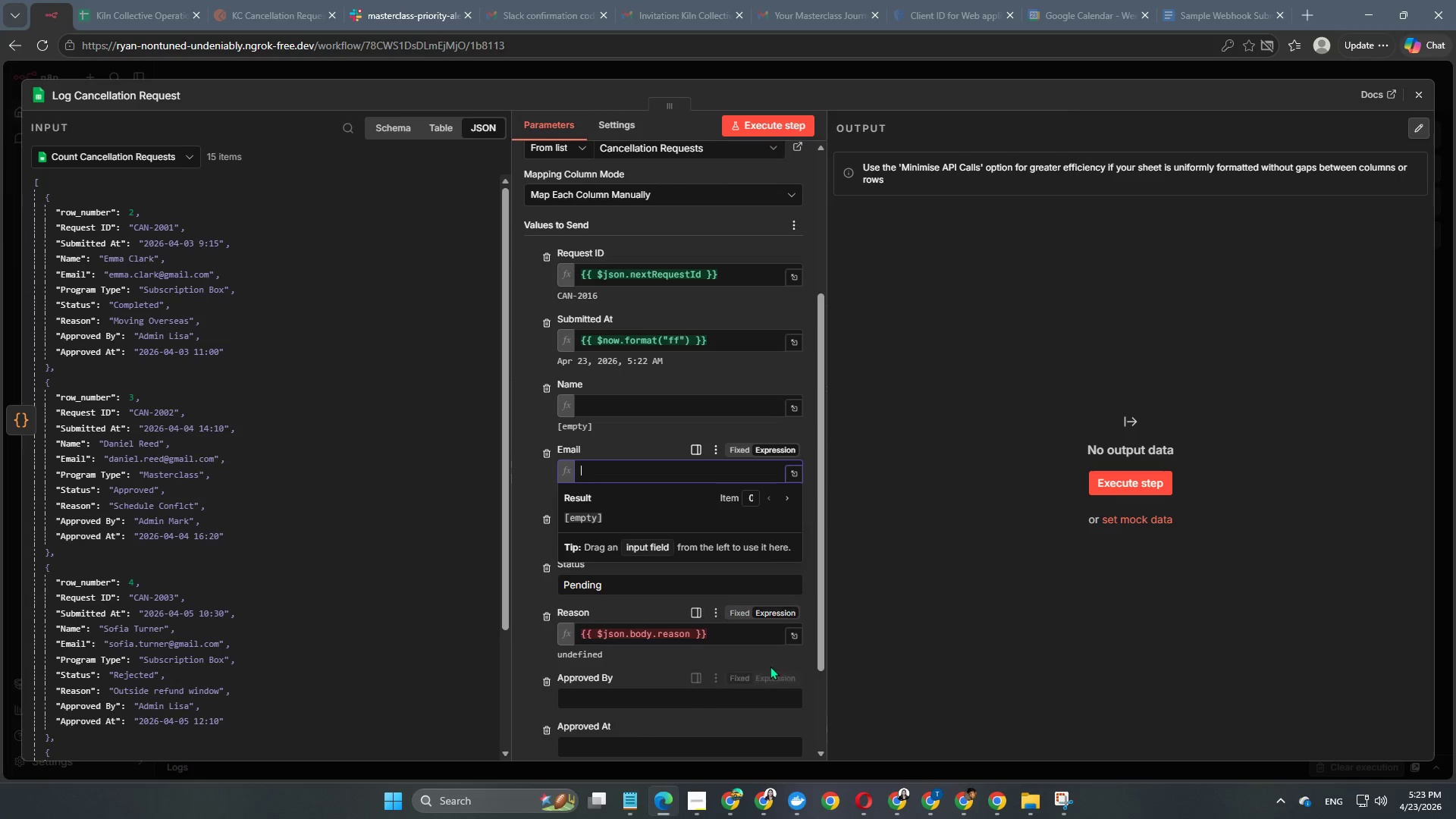 
wait(10.66)
 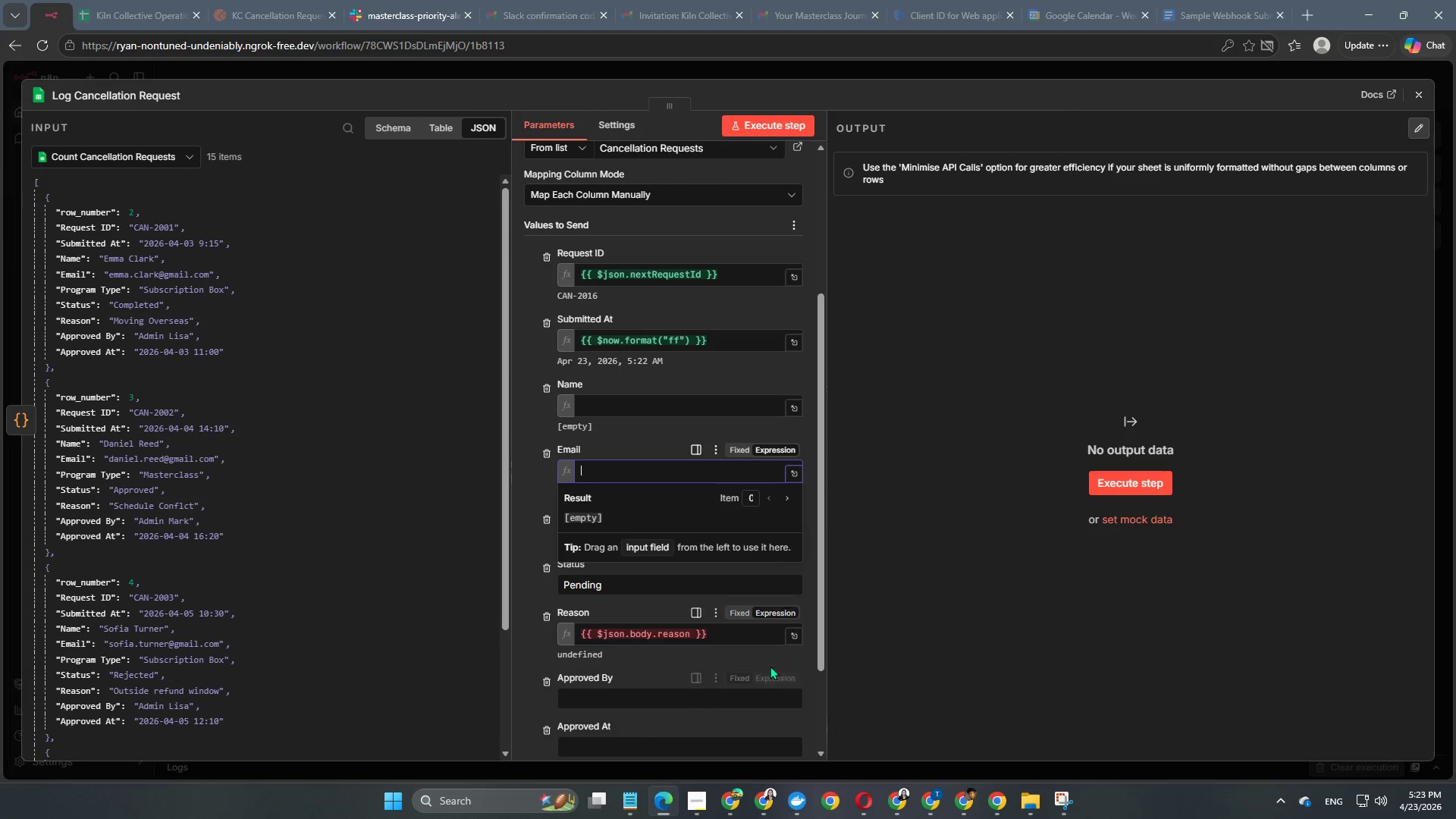 
left_click_drag(start_coordinate=[717, 641], to_coordinate=[563, 631])
 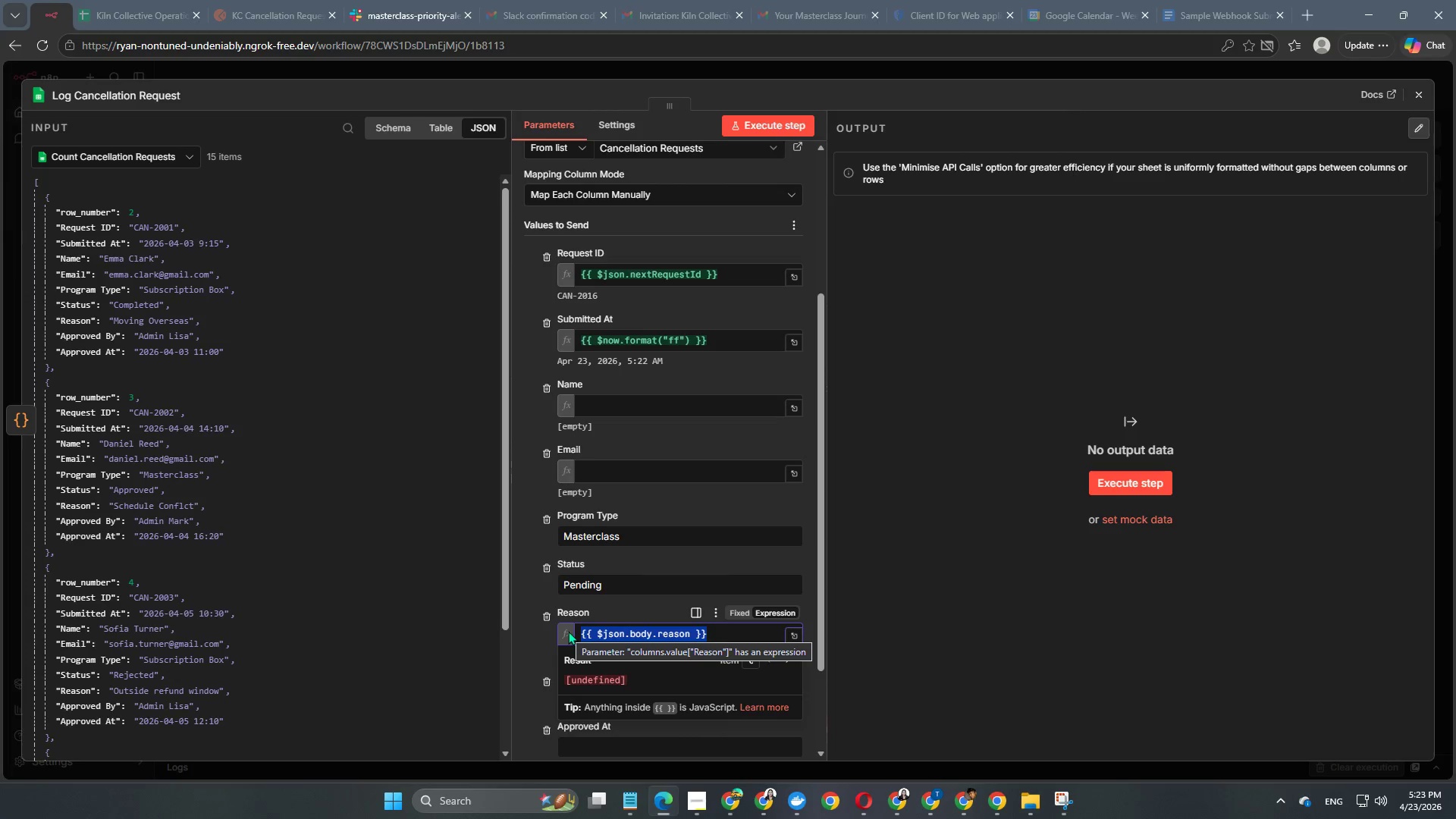 
key(Backspace)
 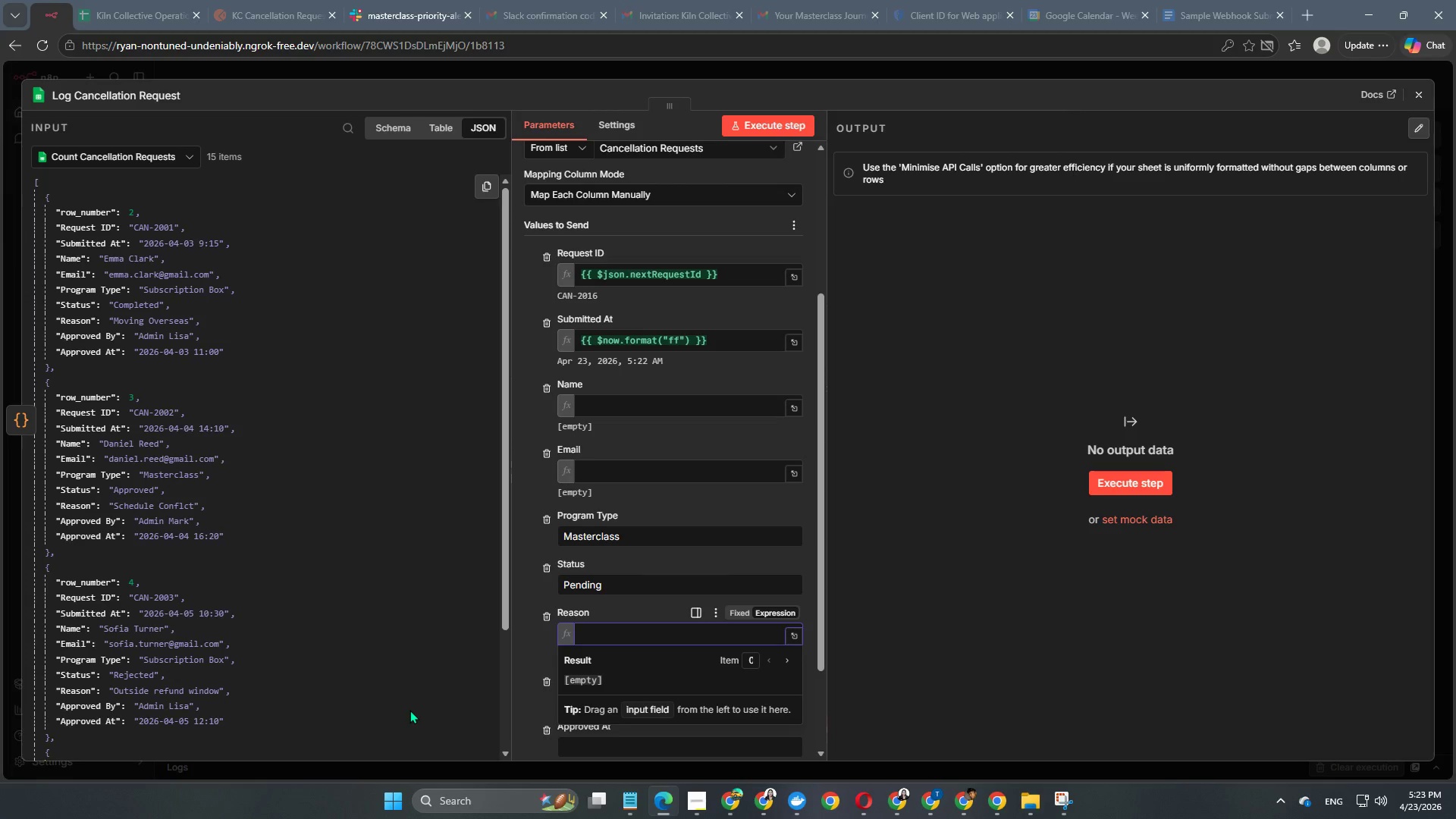 
wait(17.16)
 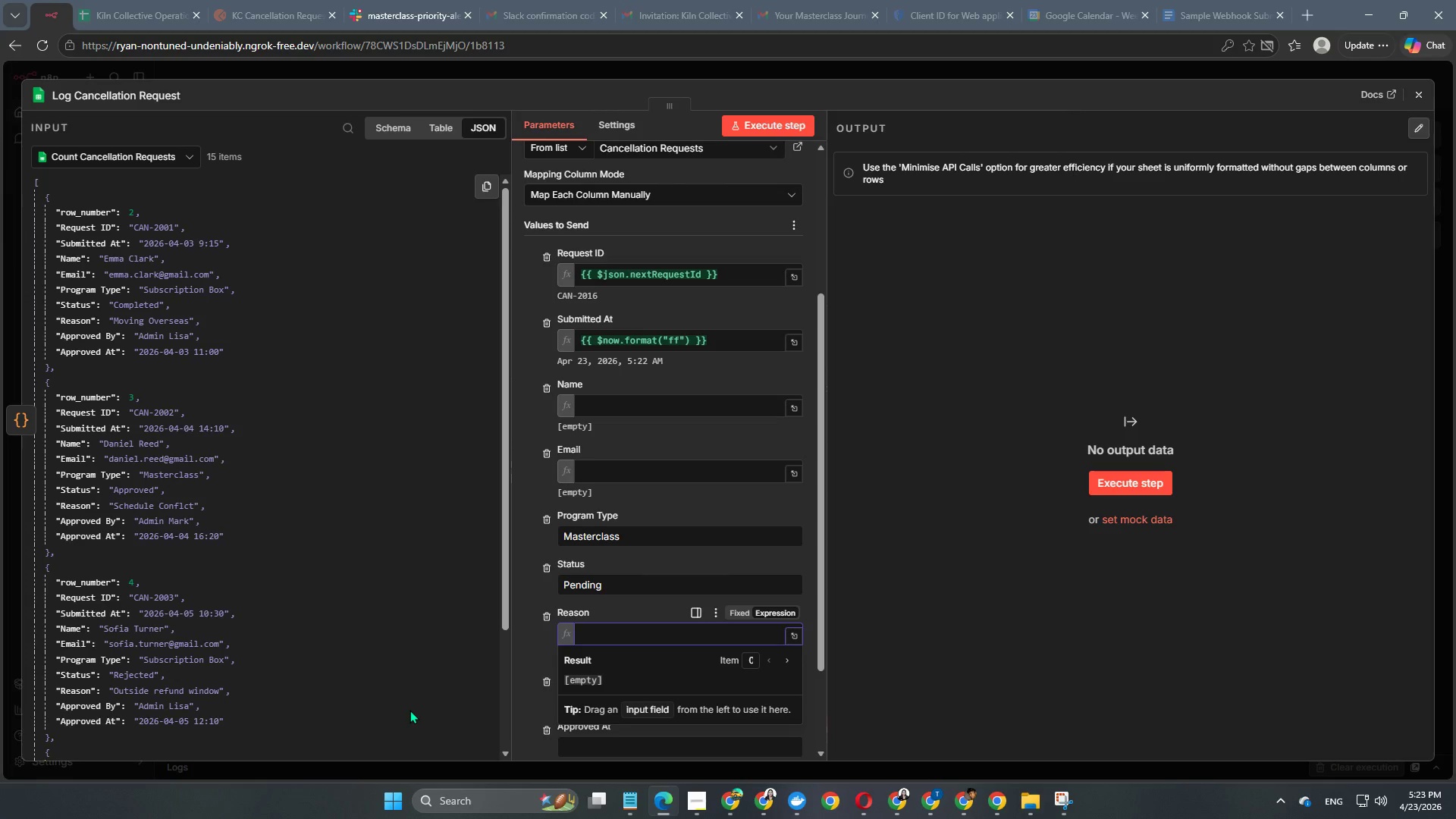 
left_click([516, 401])
 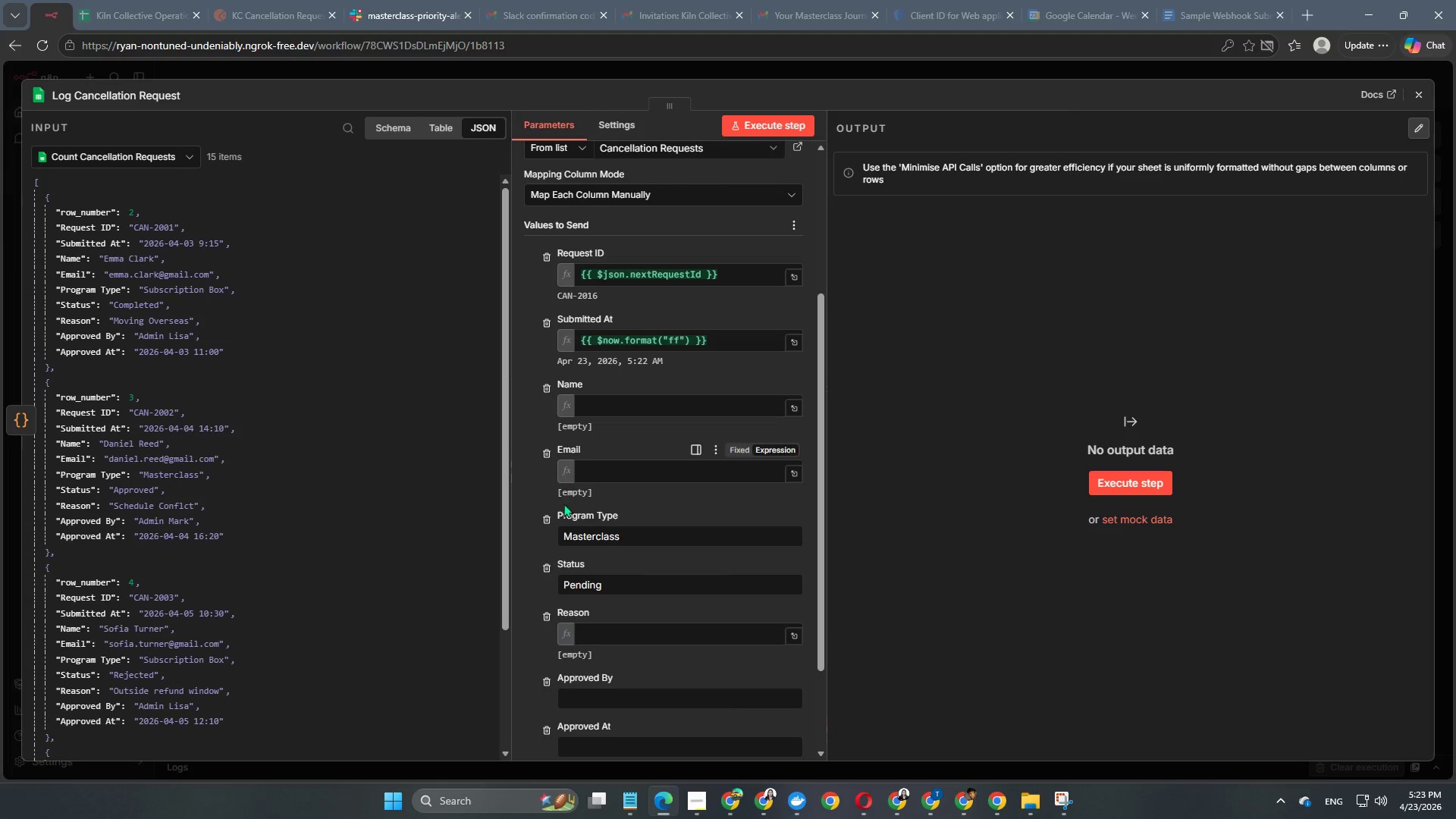 
scroll: coordinate [576, 547], scroll_direction: down, amount: 3.0
 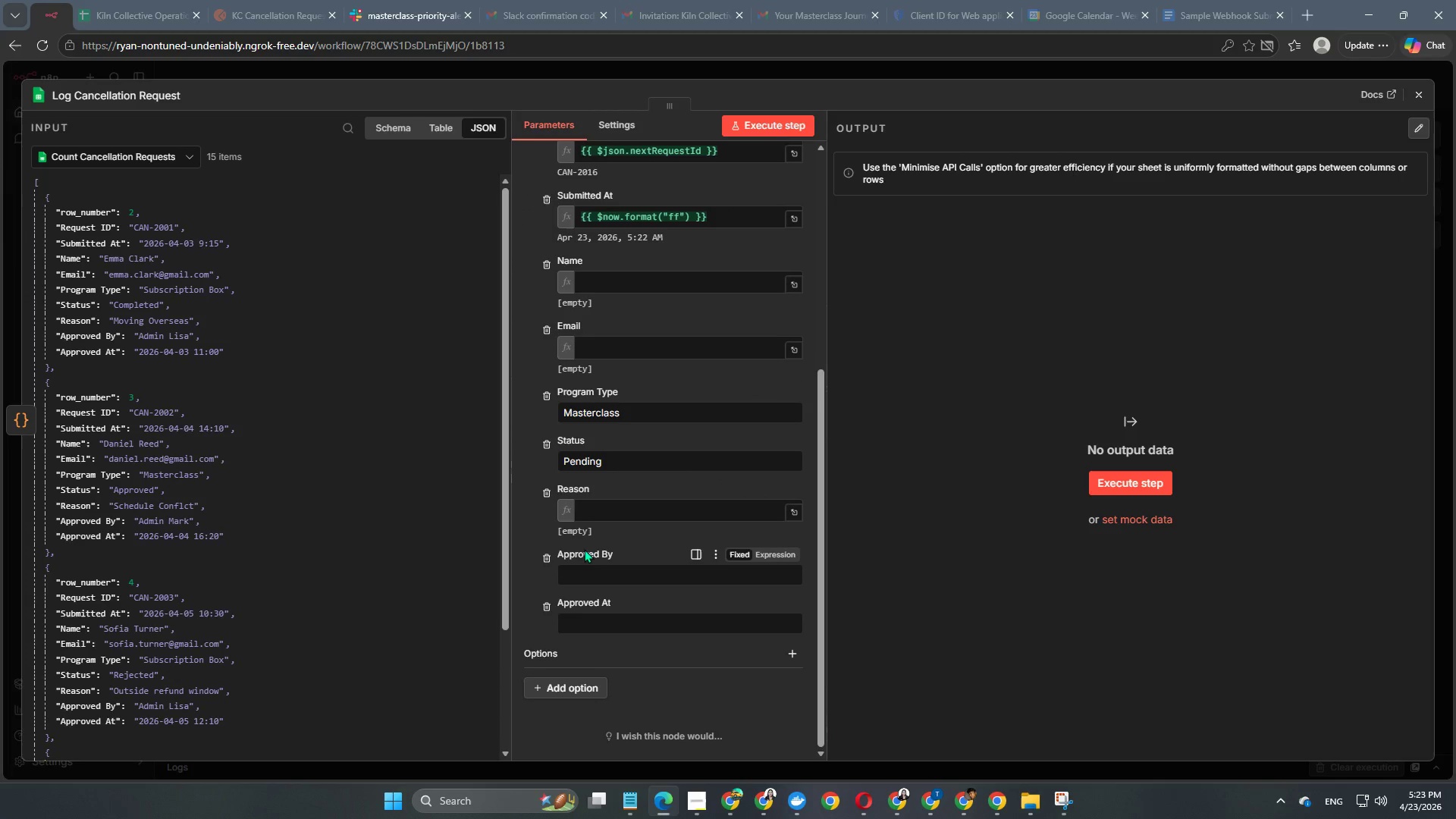 
scroll: coordinate [91, 510], scroll_direction: up, amount: 4.0
 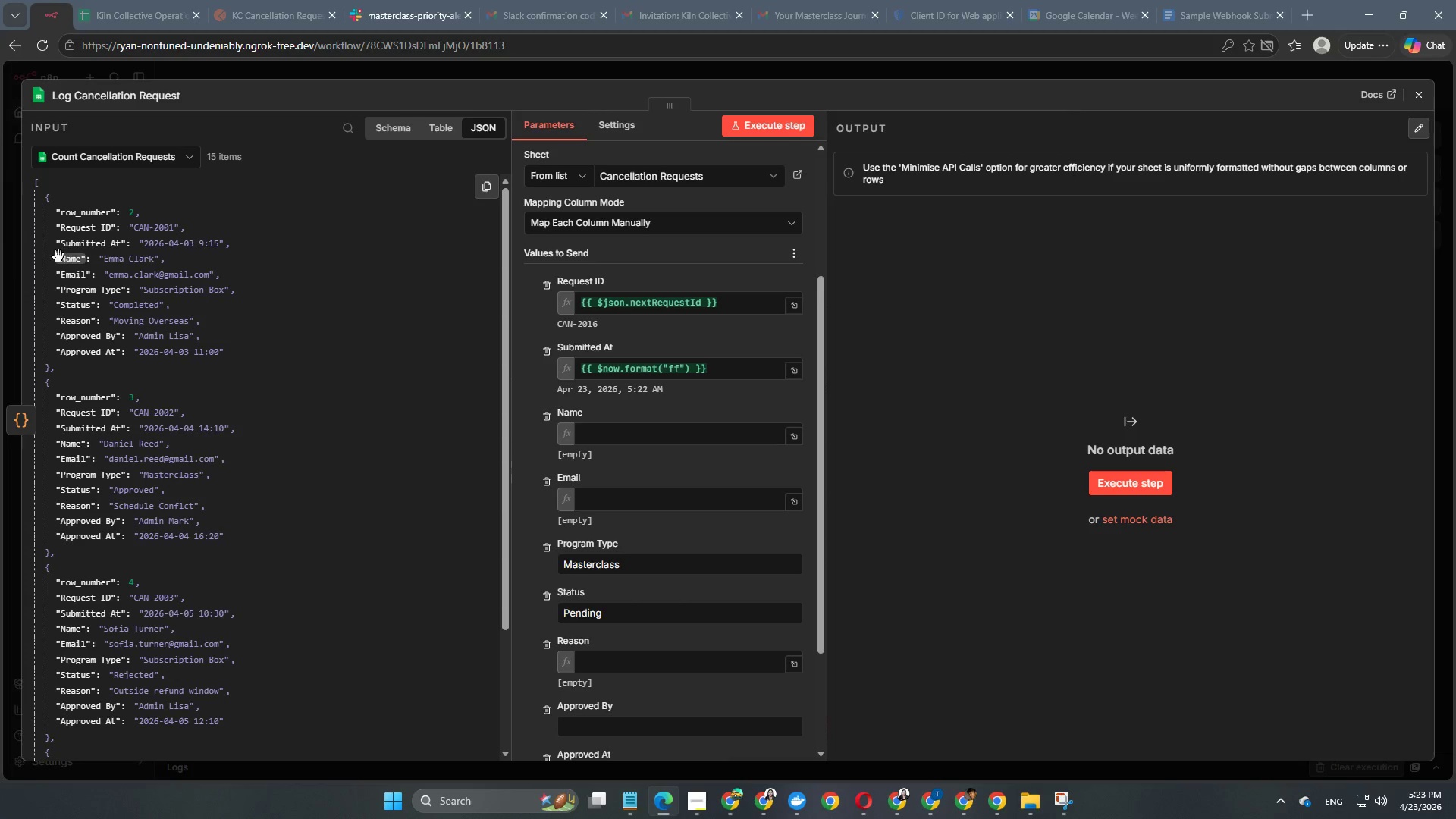 
wait(5.06)
 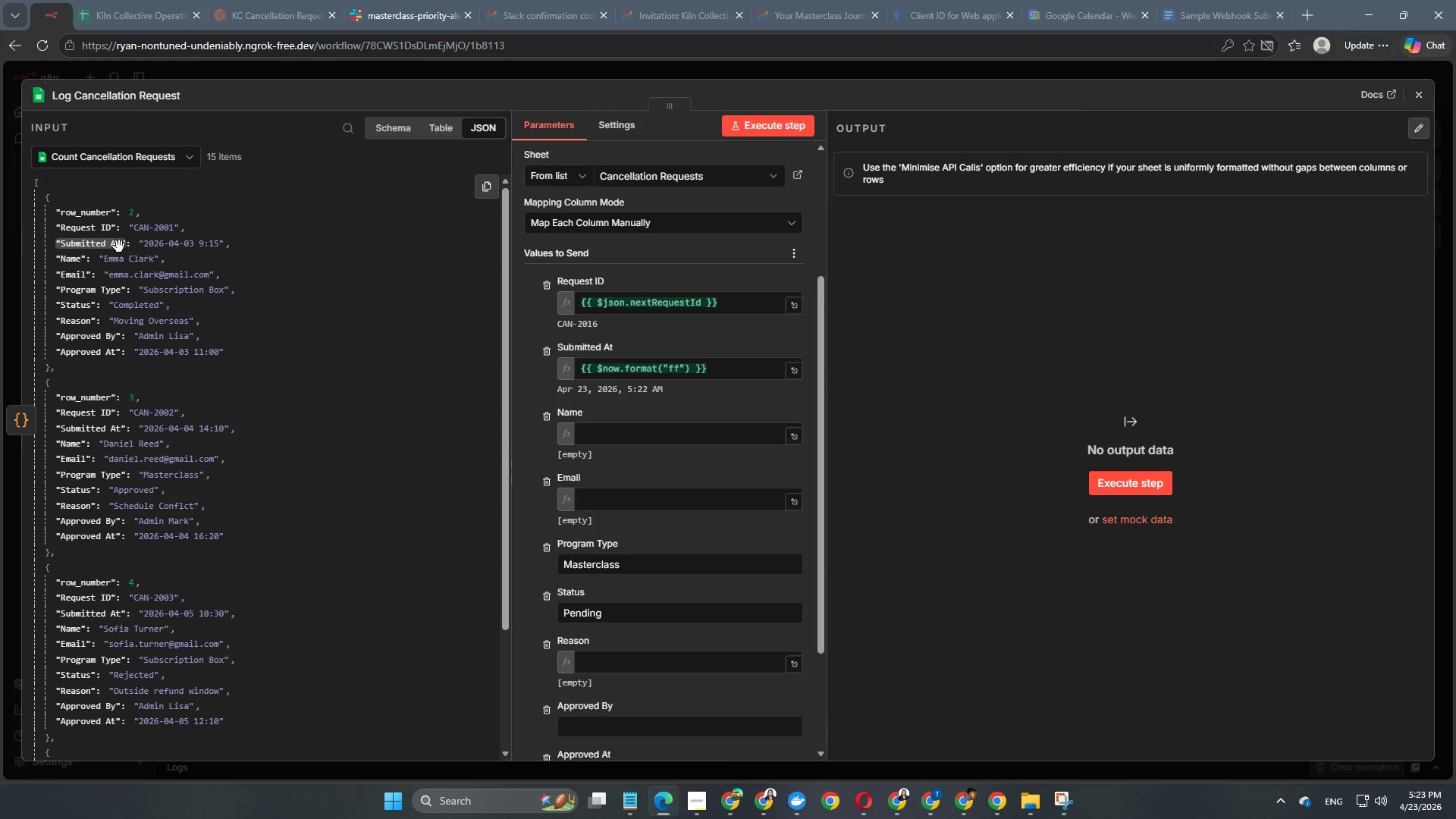 
left_click_drag(start_coordinate=[64, 257], to_coordinate=[620, 435])
 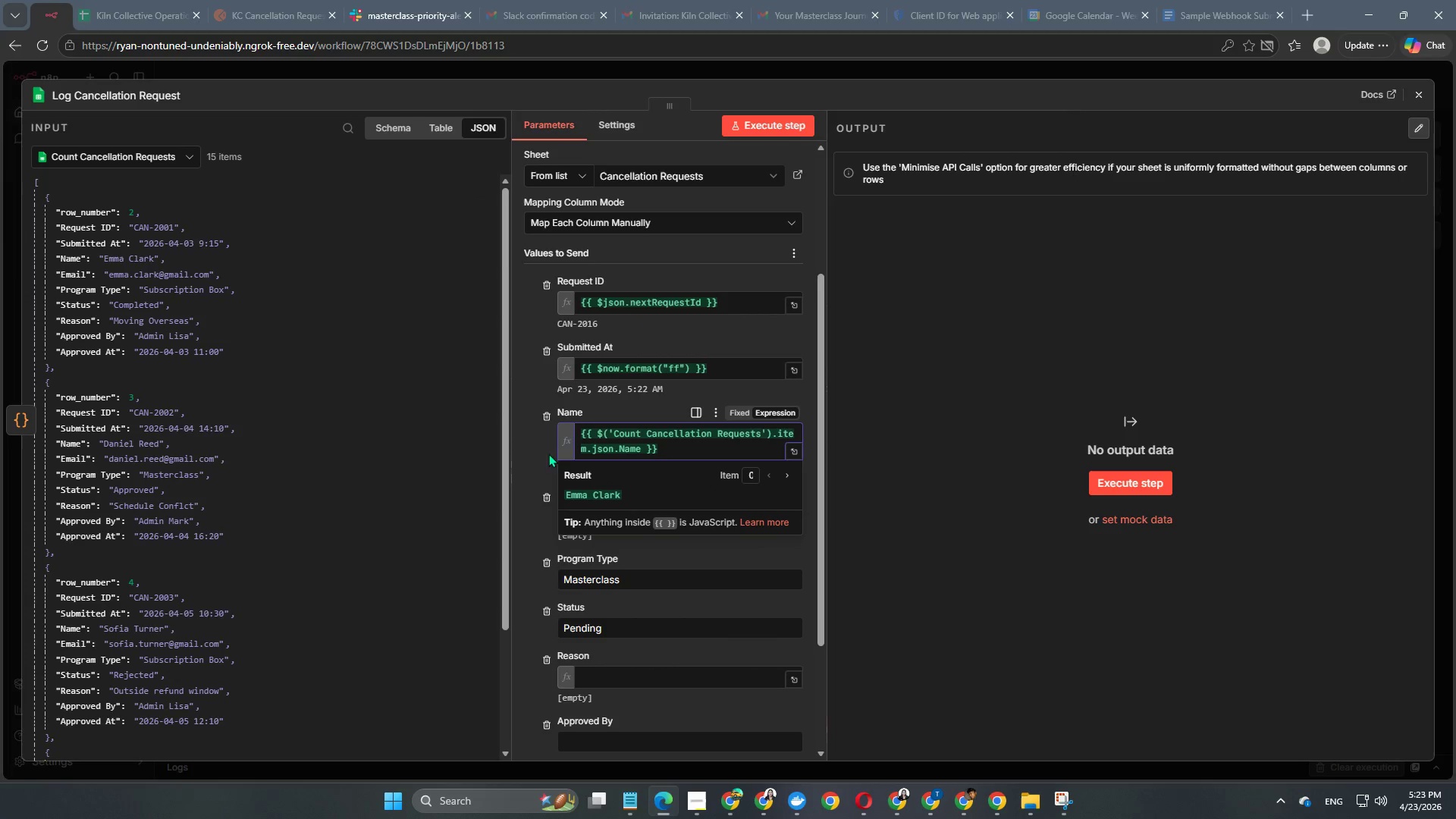 
left_click([529, 448])
 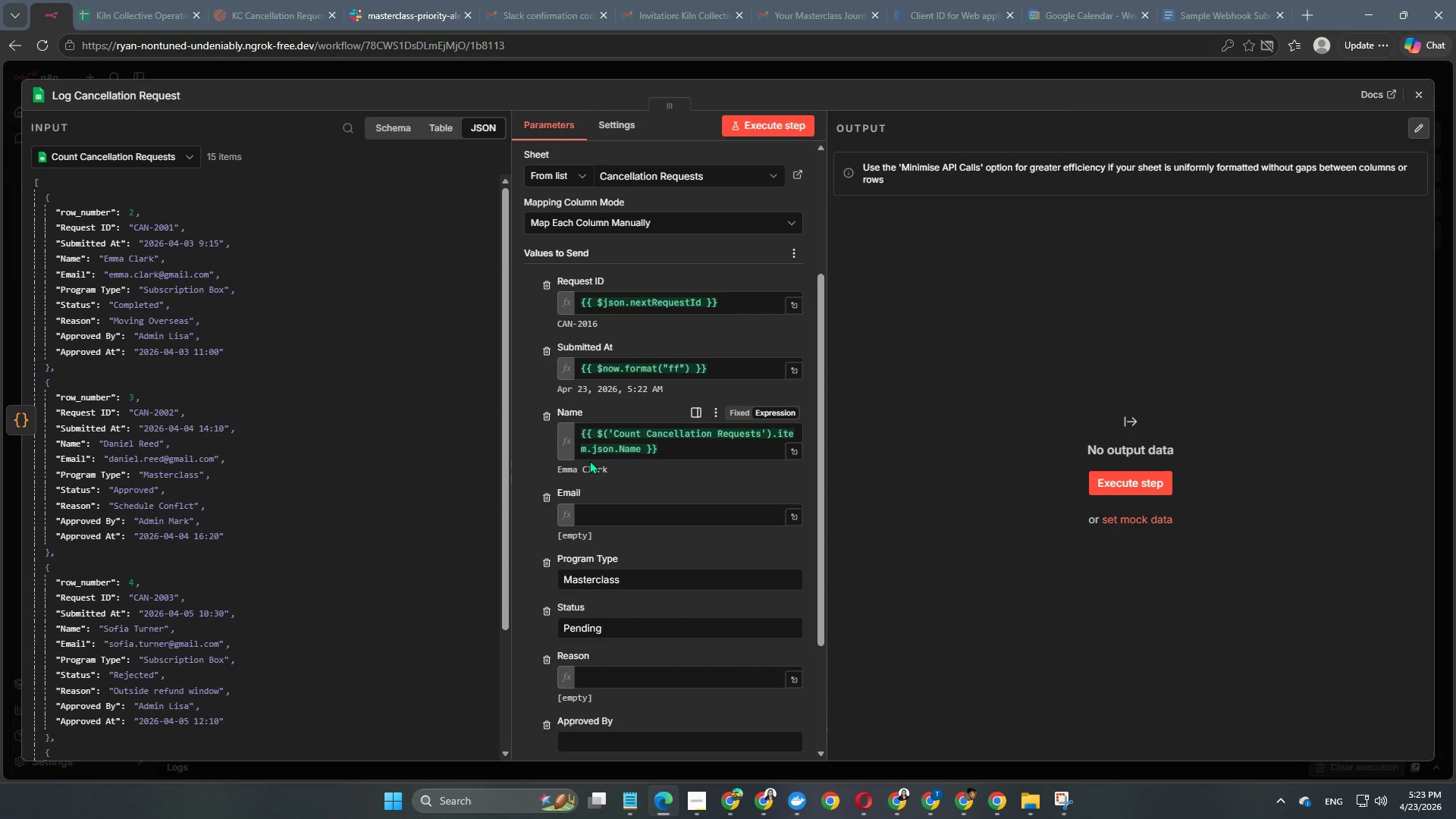 
wait(10.53)
 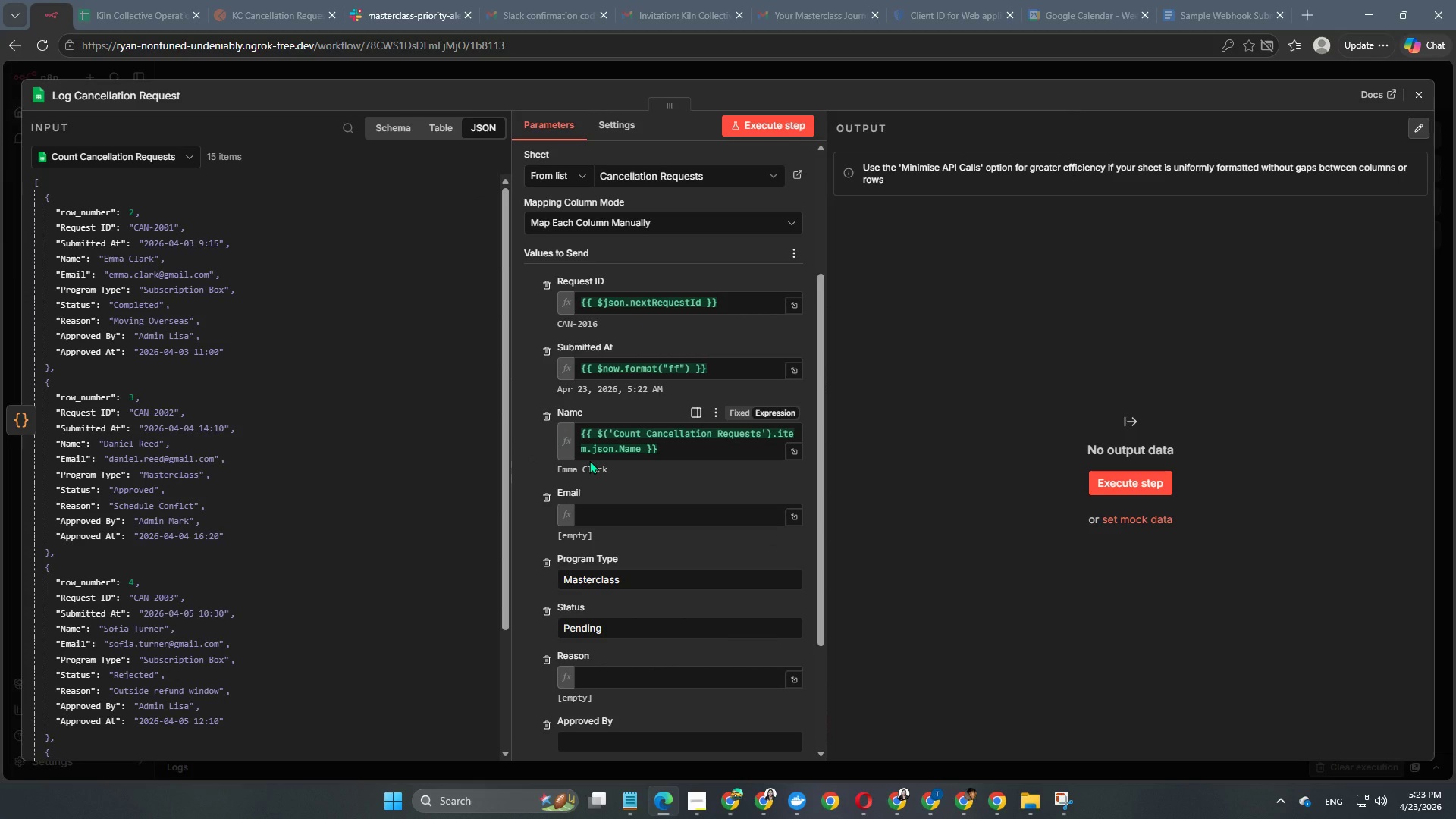 
left_click_drag(start_coordinate=[68, 278], to_coordinate=[657, 507])
 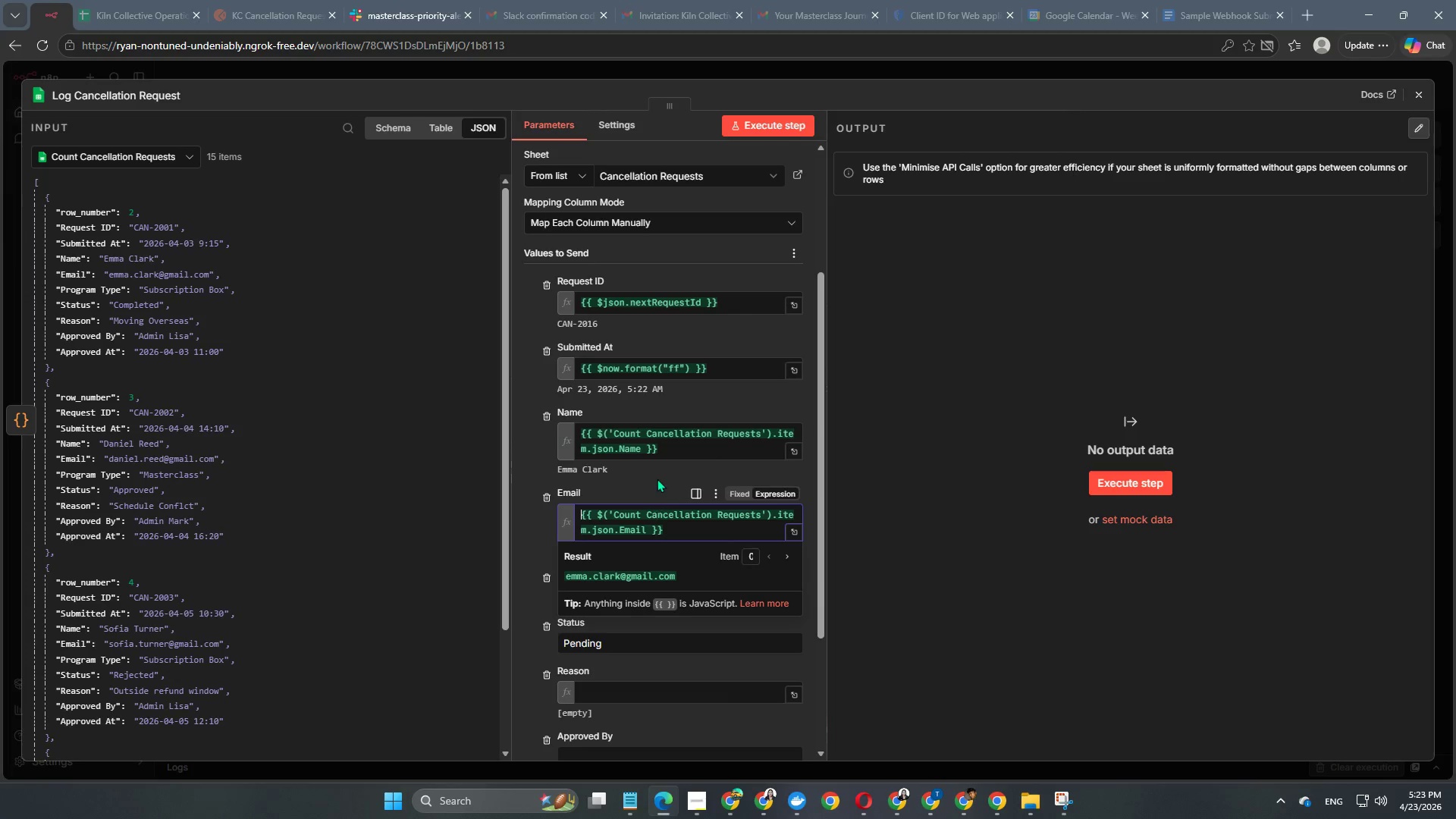 
scroll: coordinate [657, 479], scroll_direction: down, amount: 2.0
 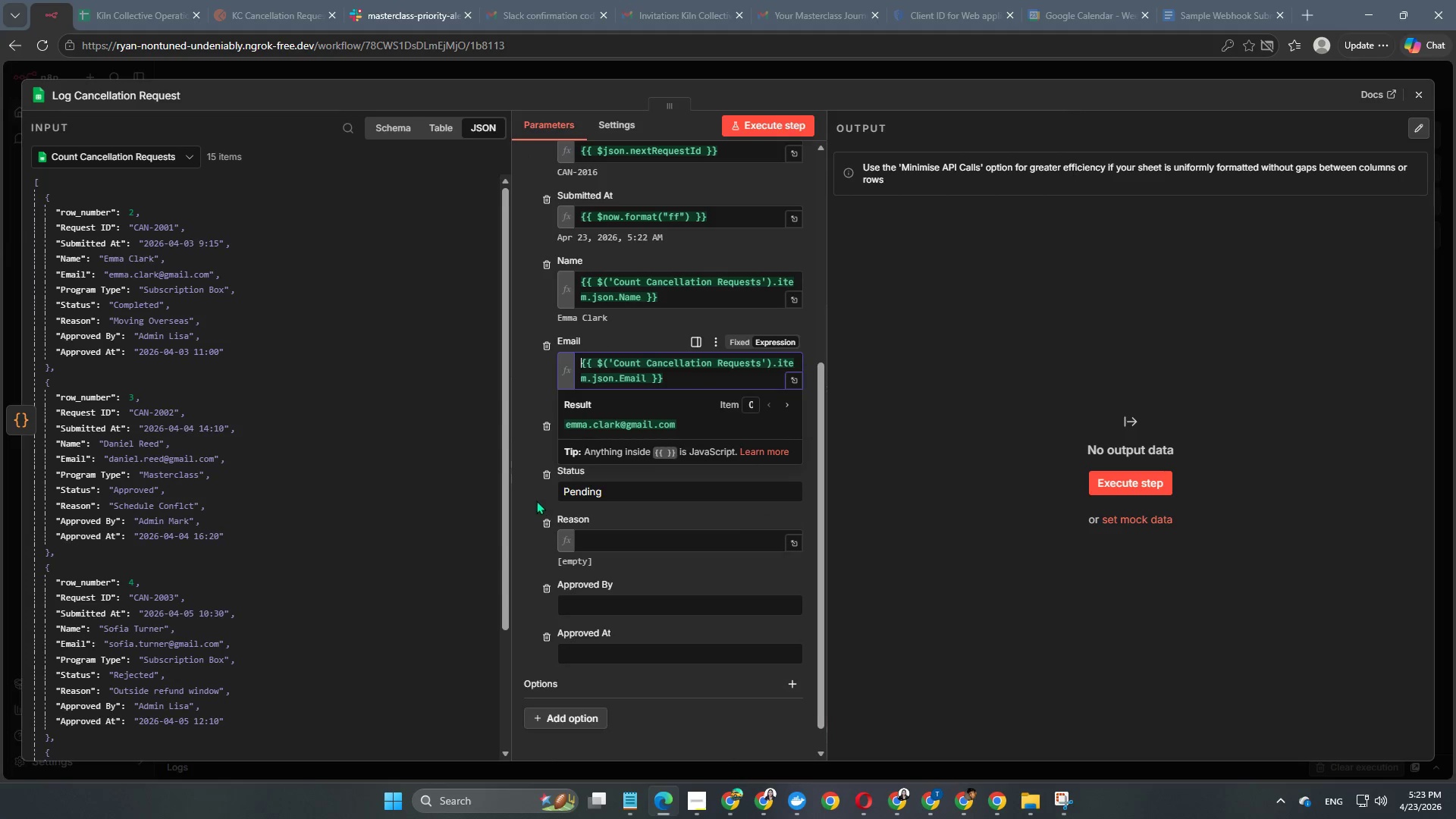 
left_click([516, 495])
 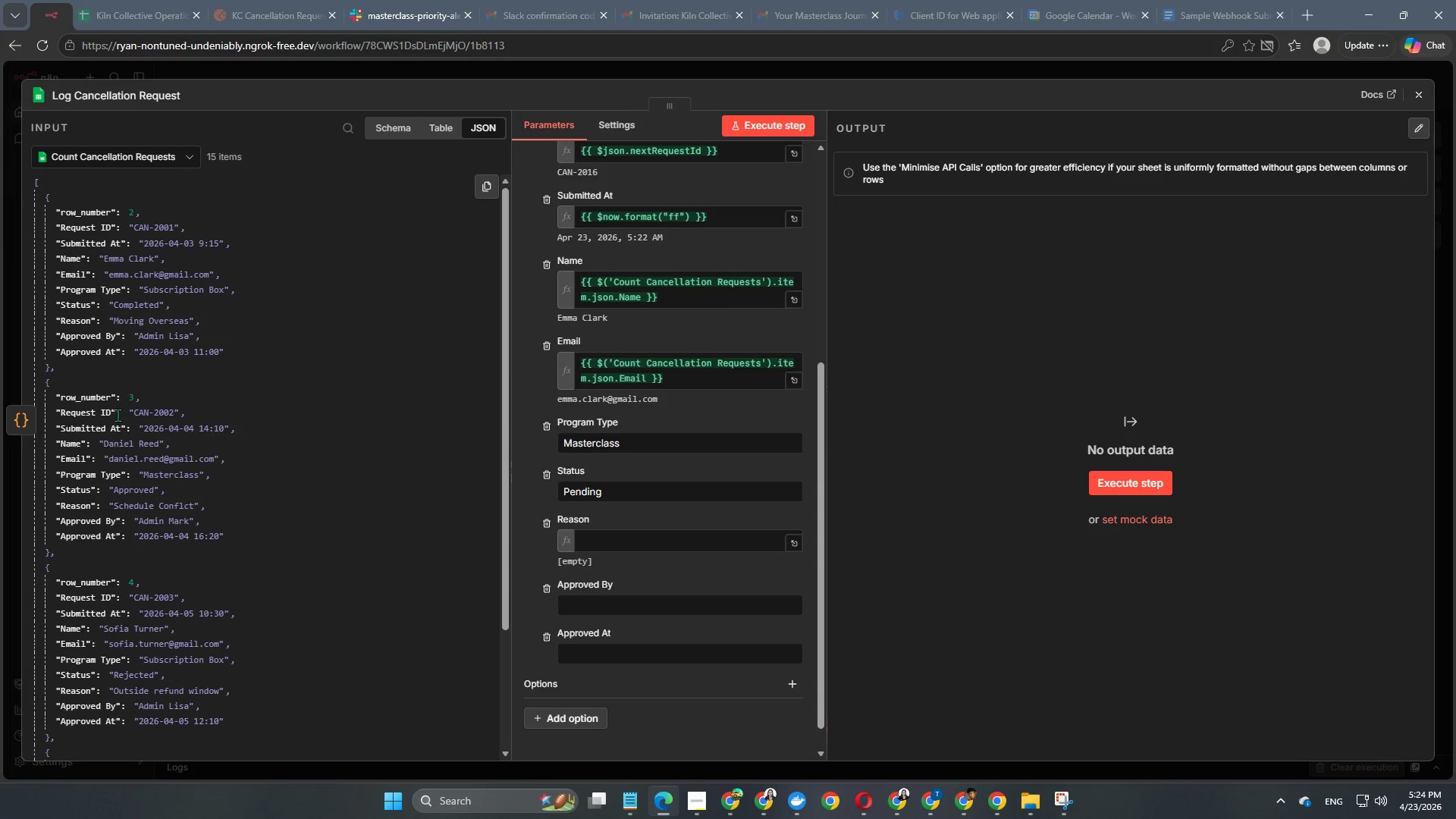 
wait(5.34)
 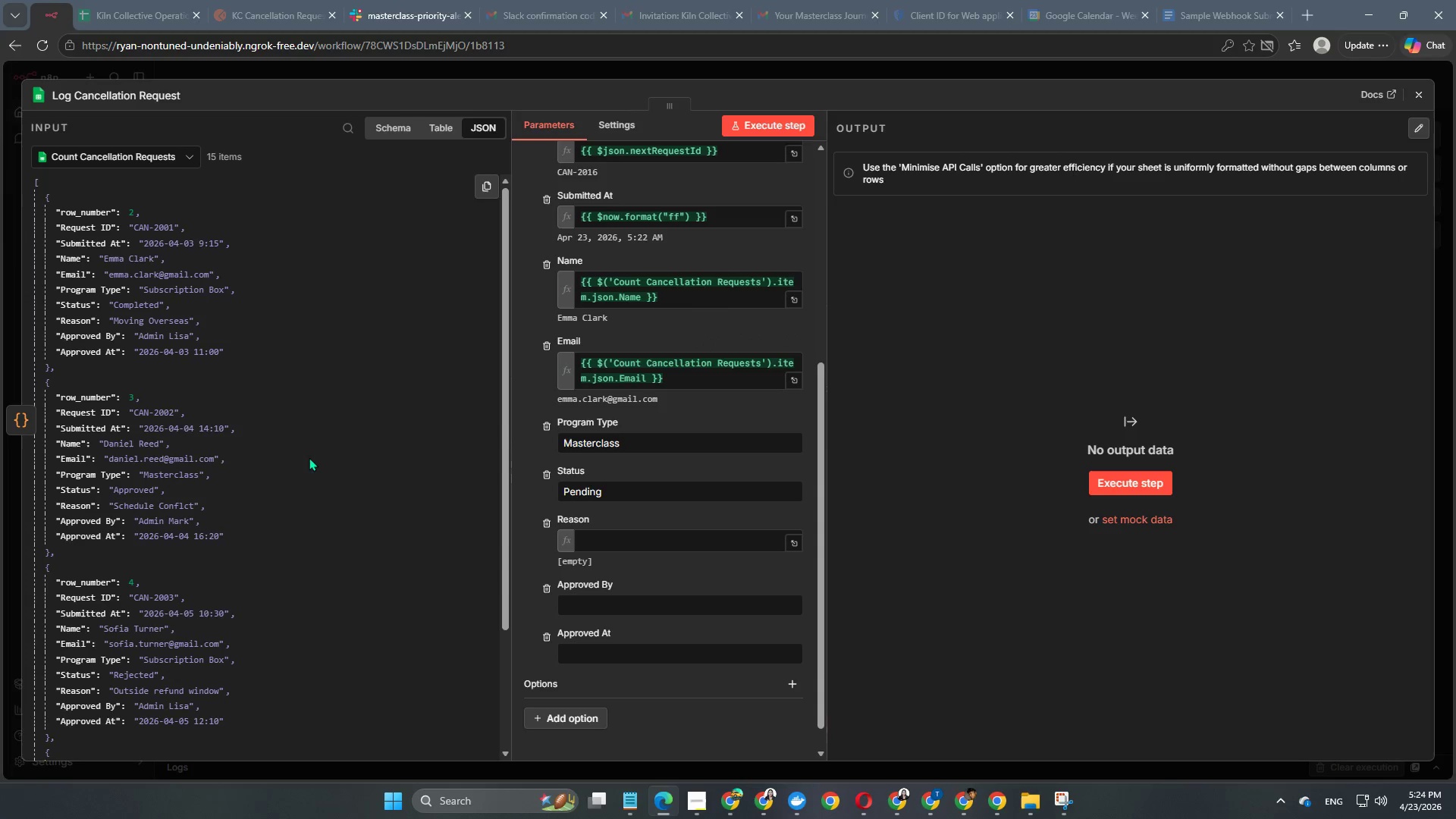 
left_click_drag(start_coordinate=[74, 504], to_coordinate=[619, 543])
 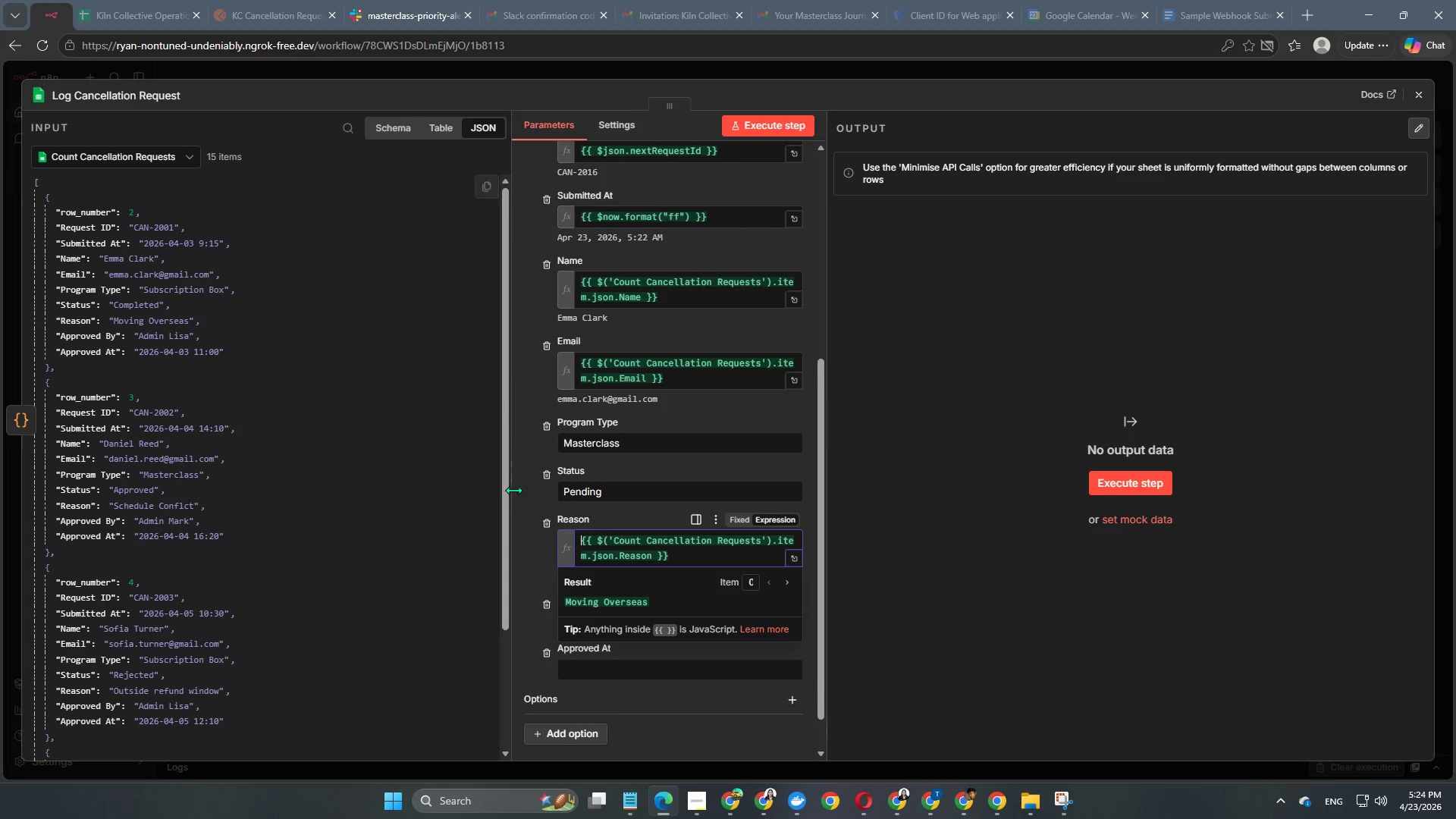 
left_click([532, 512])
 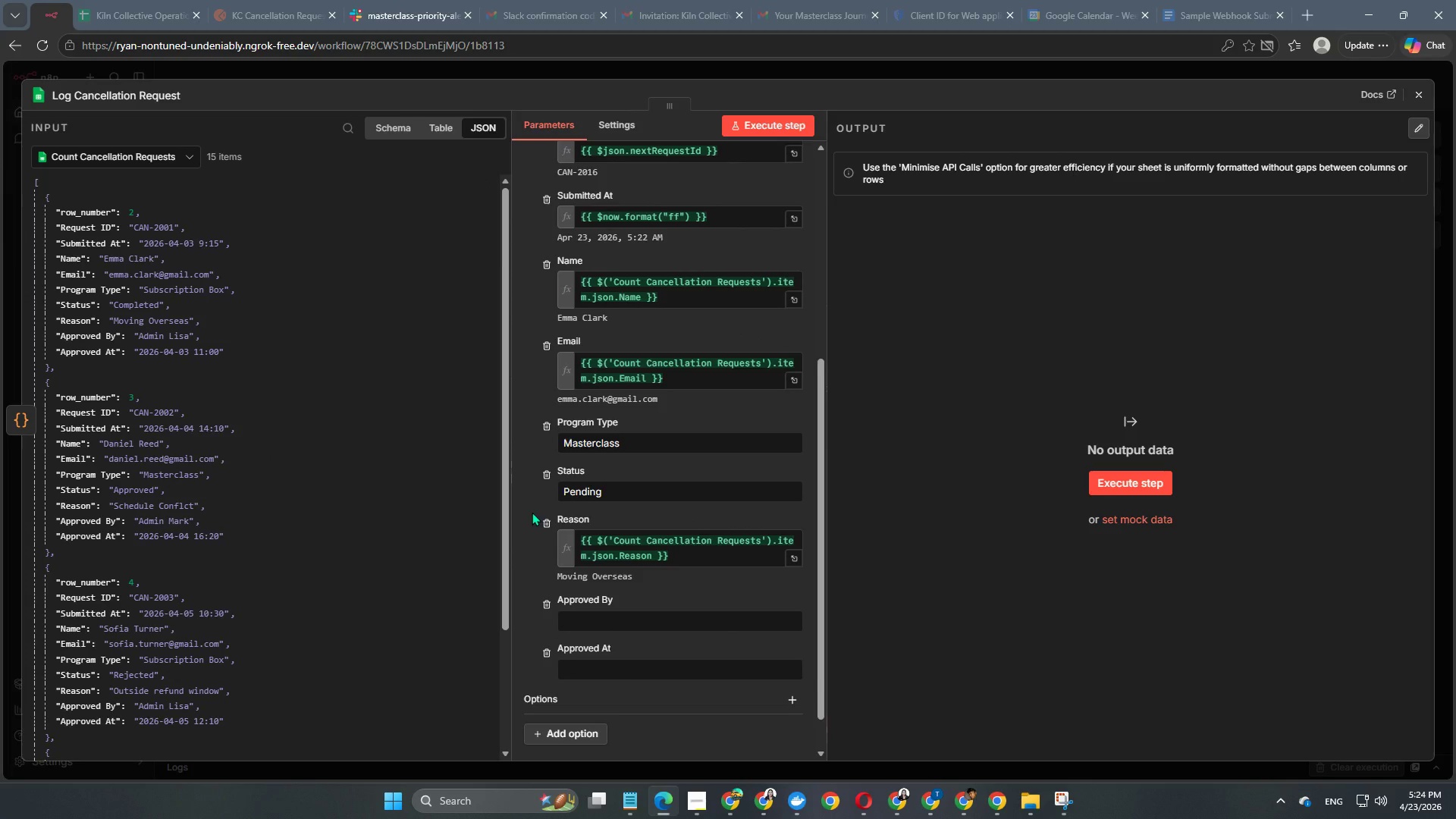 
scroll: coordinate [692, 264], scroll_direction: up, amount: 11.0
 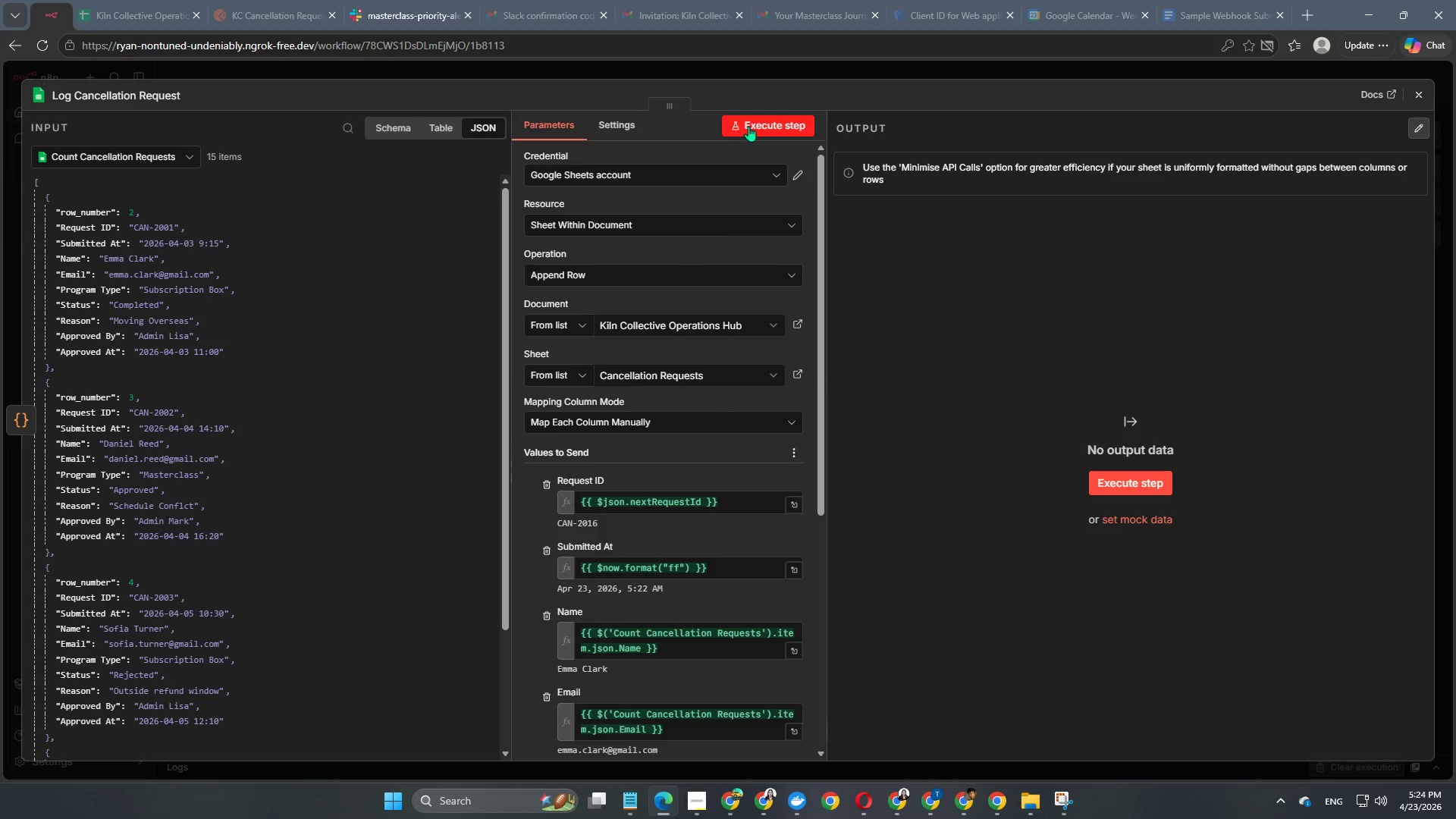 
left_click([756, 123])
 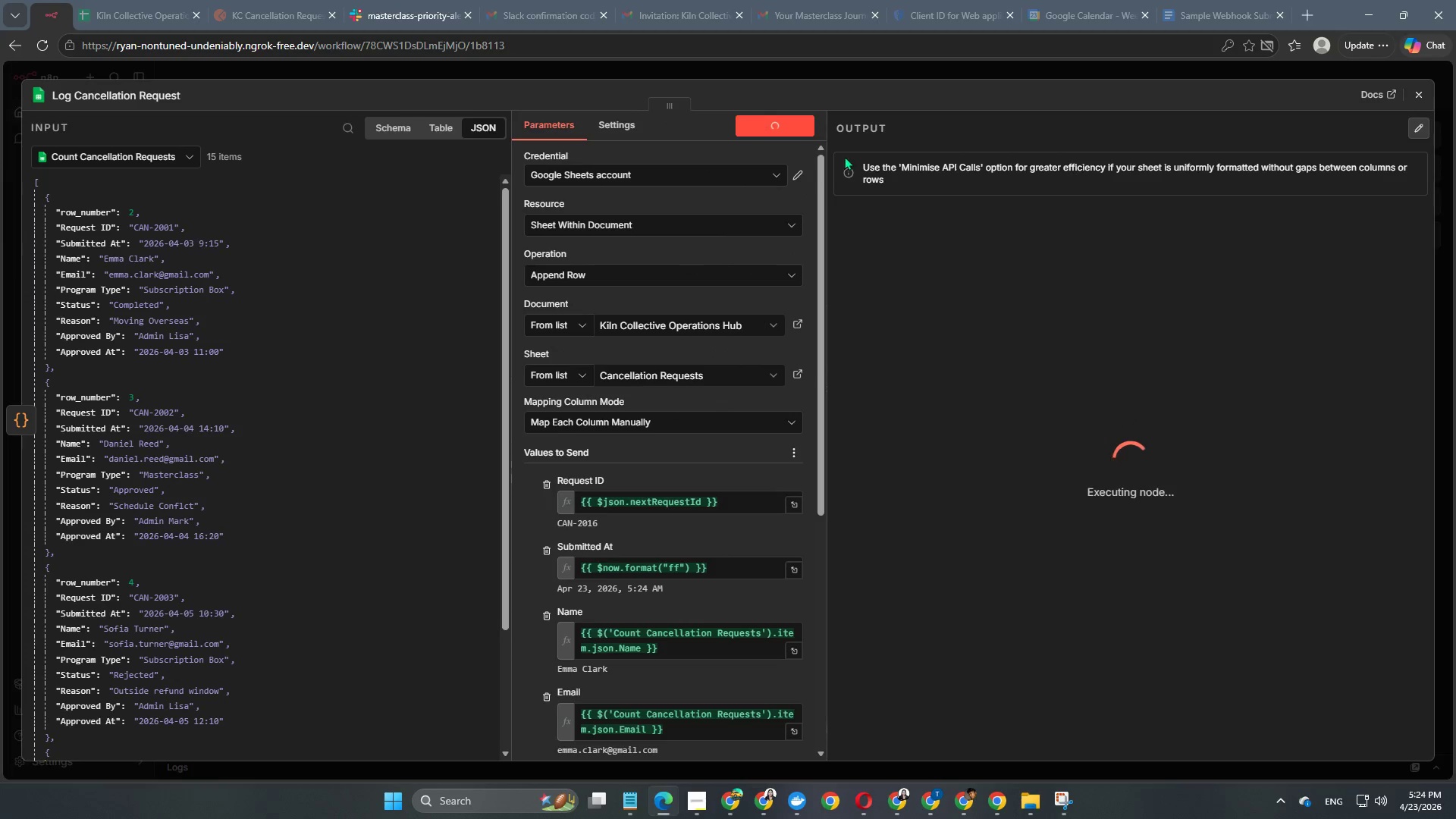 
scroll: coordinate [699, 387], scroll_direction: down, amount: 5.0
 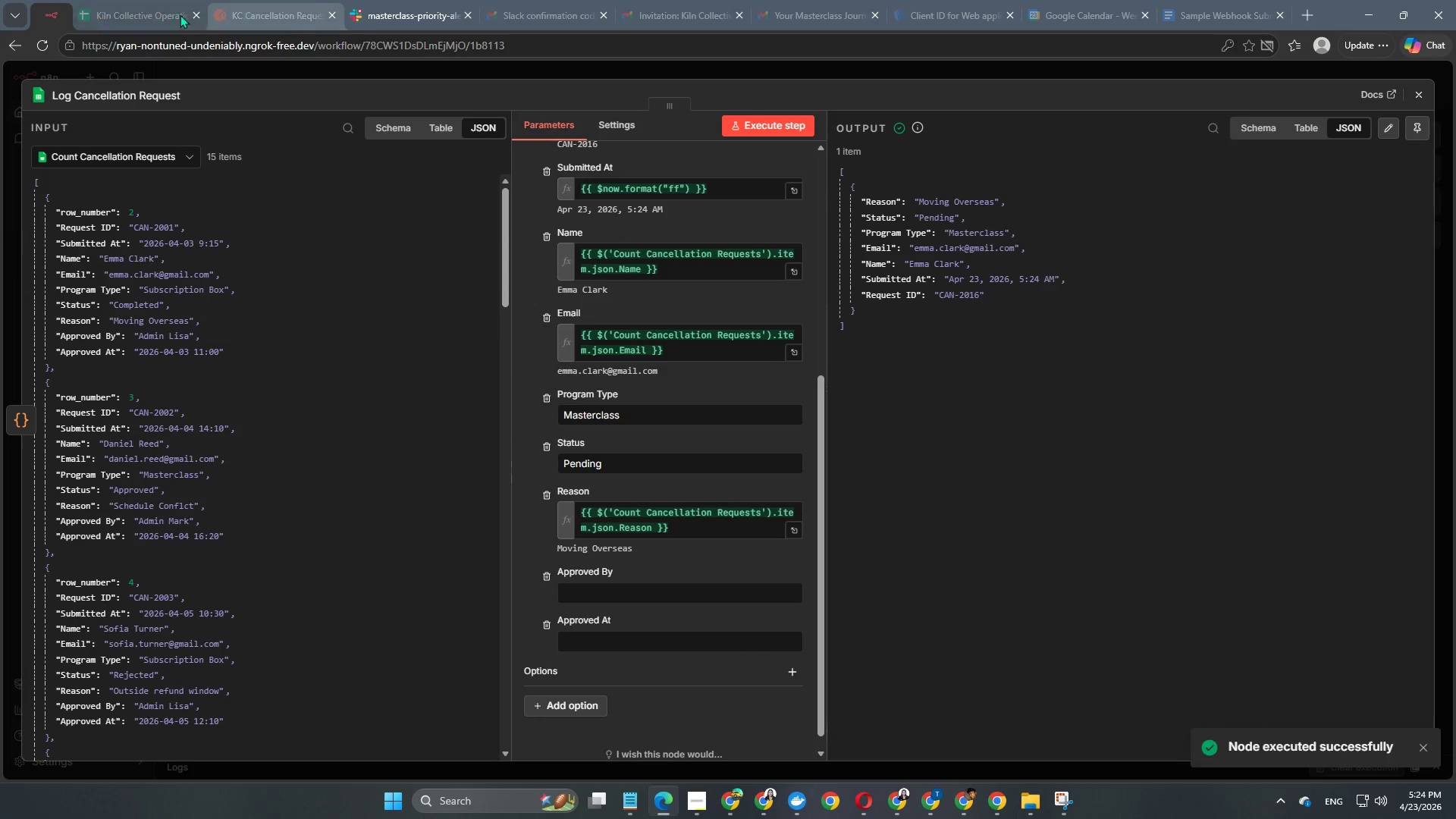 
left_click([133, 14])
 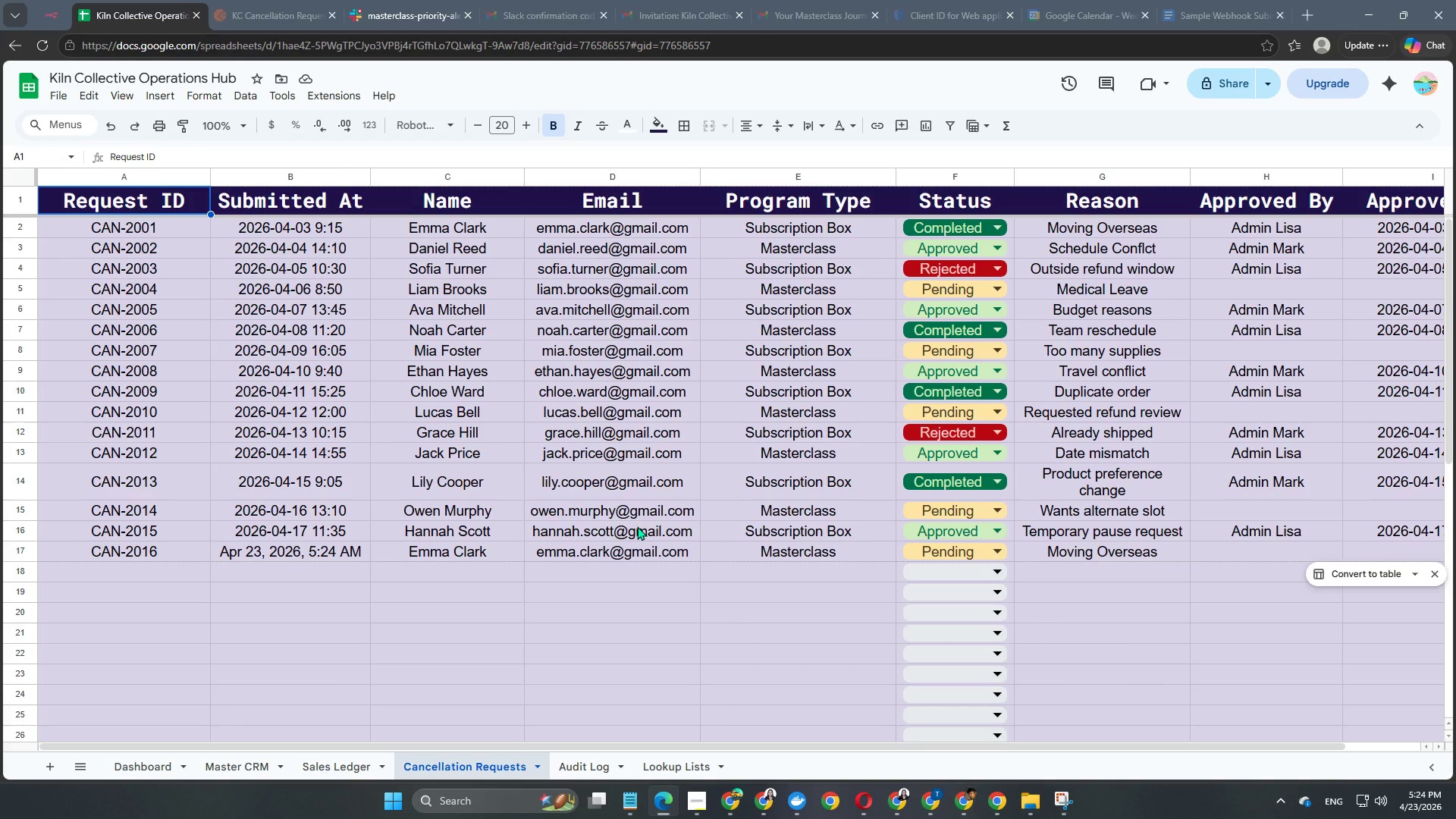 
wait(10.44)
 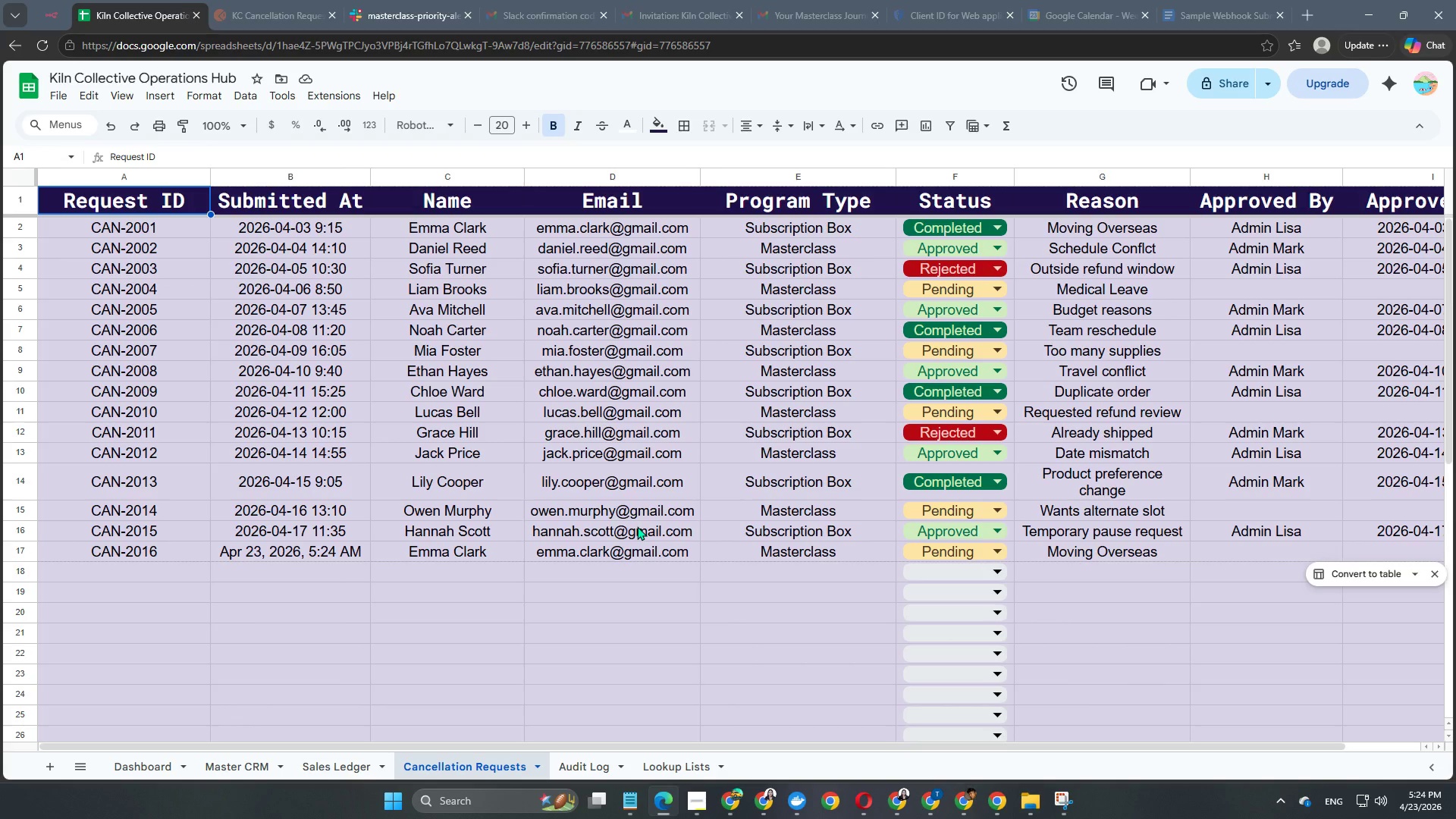 
left_click([253, 0])
 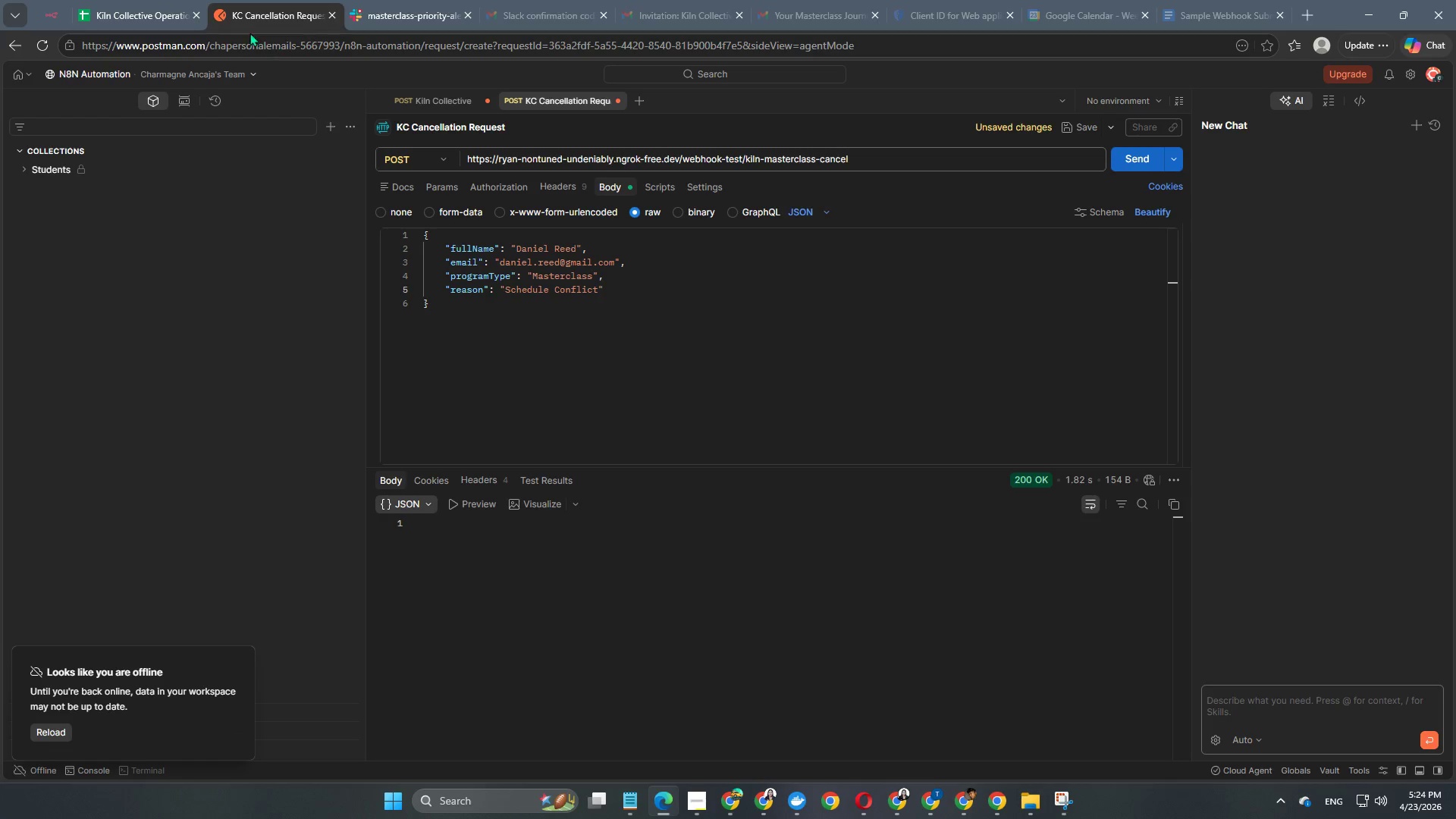 
left_click([156, 0])
 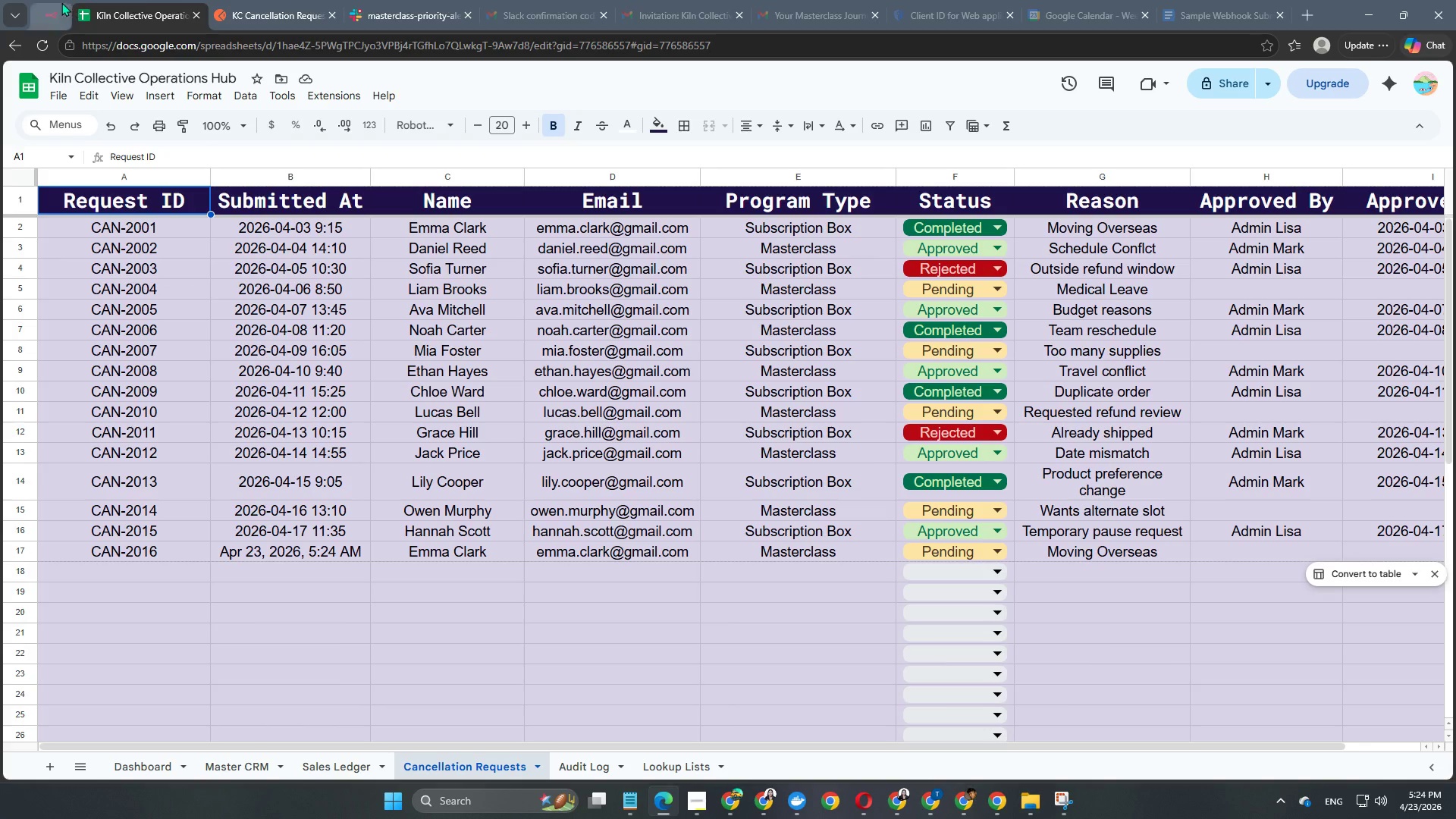 
left_click([58, 3])
 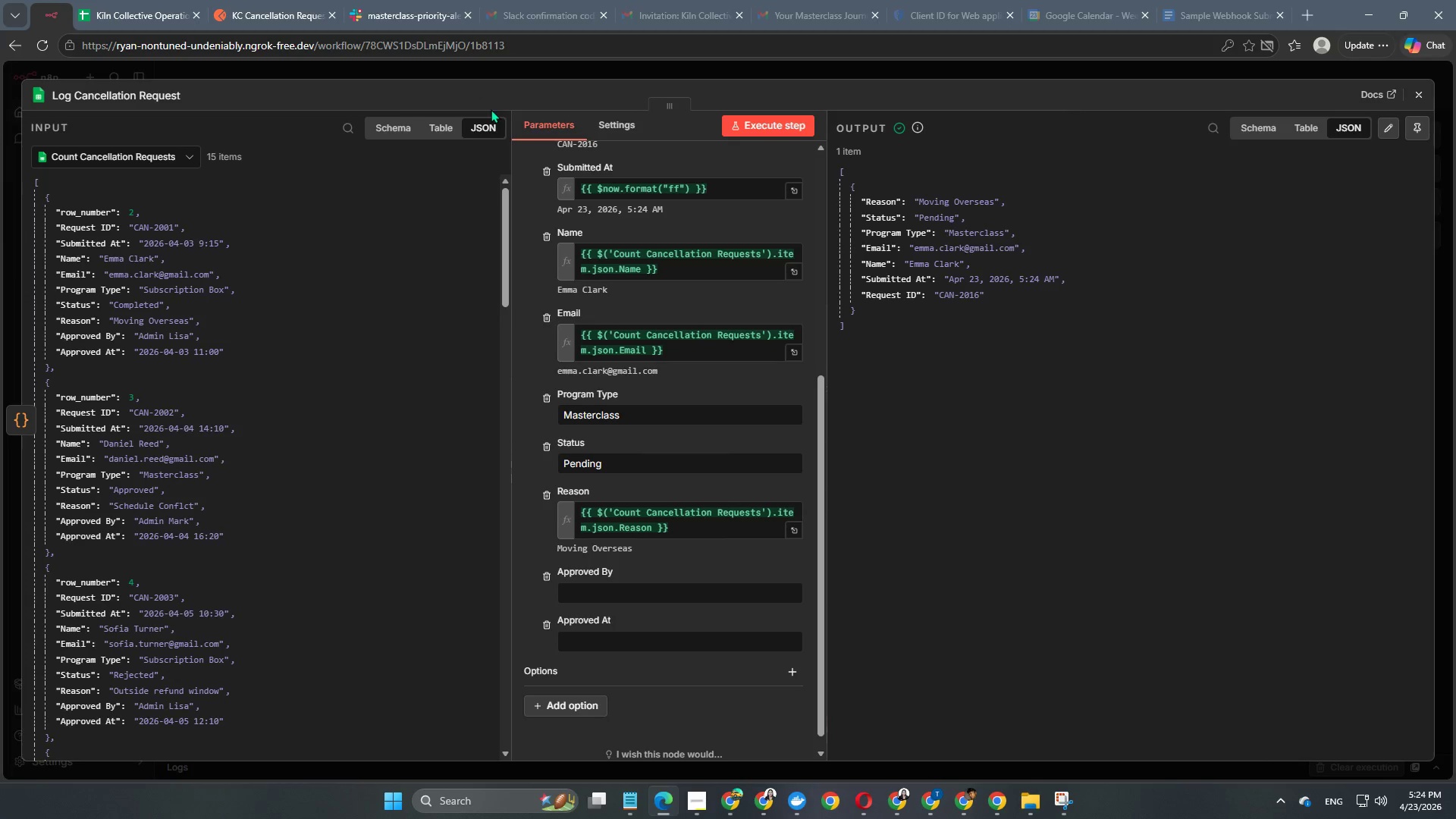 
left_click([519, 77])
 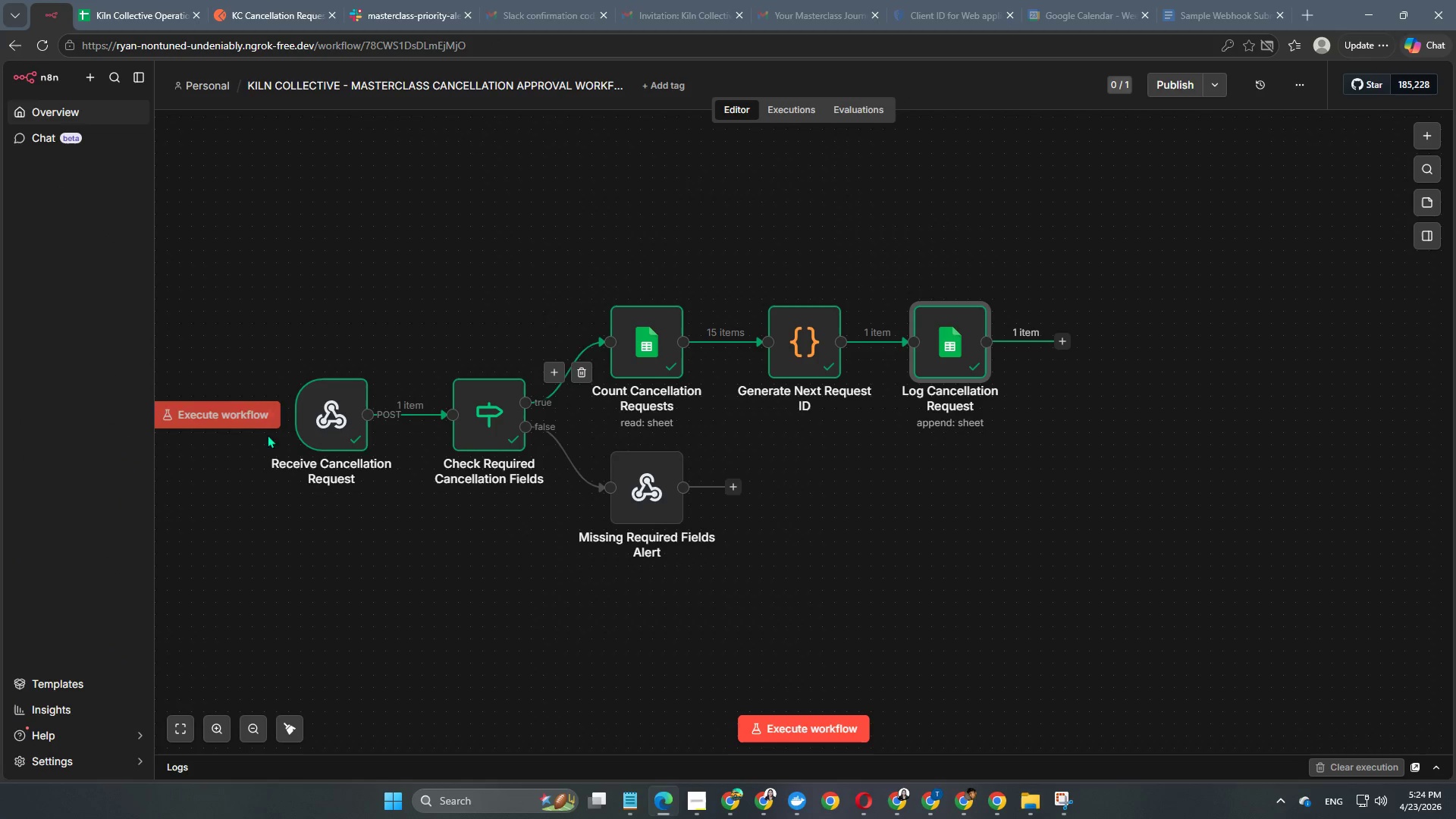 
left_click([231, 413])
 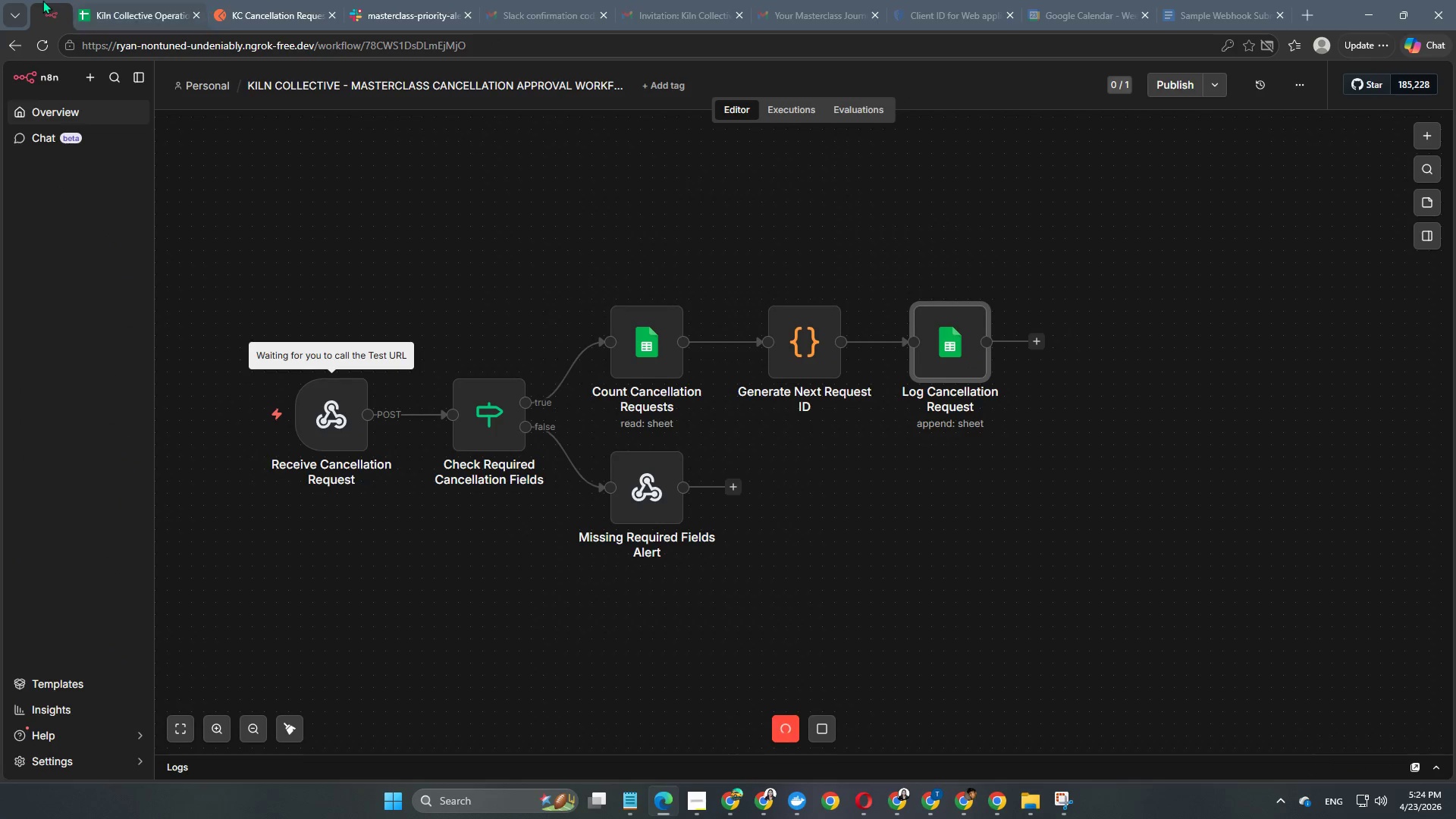 
left_click([221, 0])
 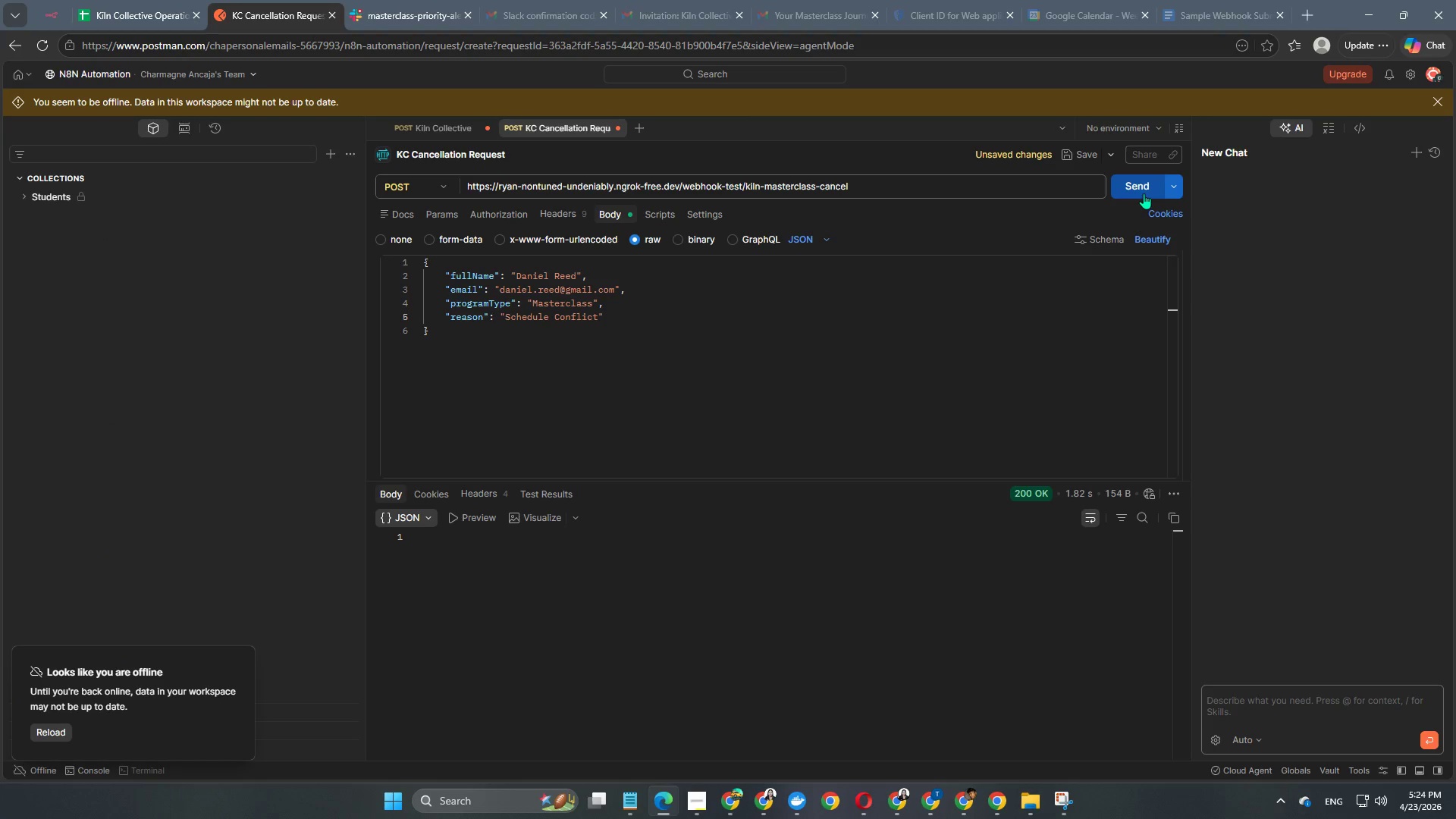 
left_click([1142, 189])
 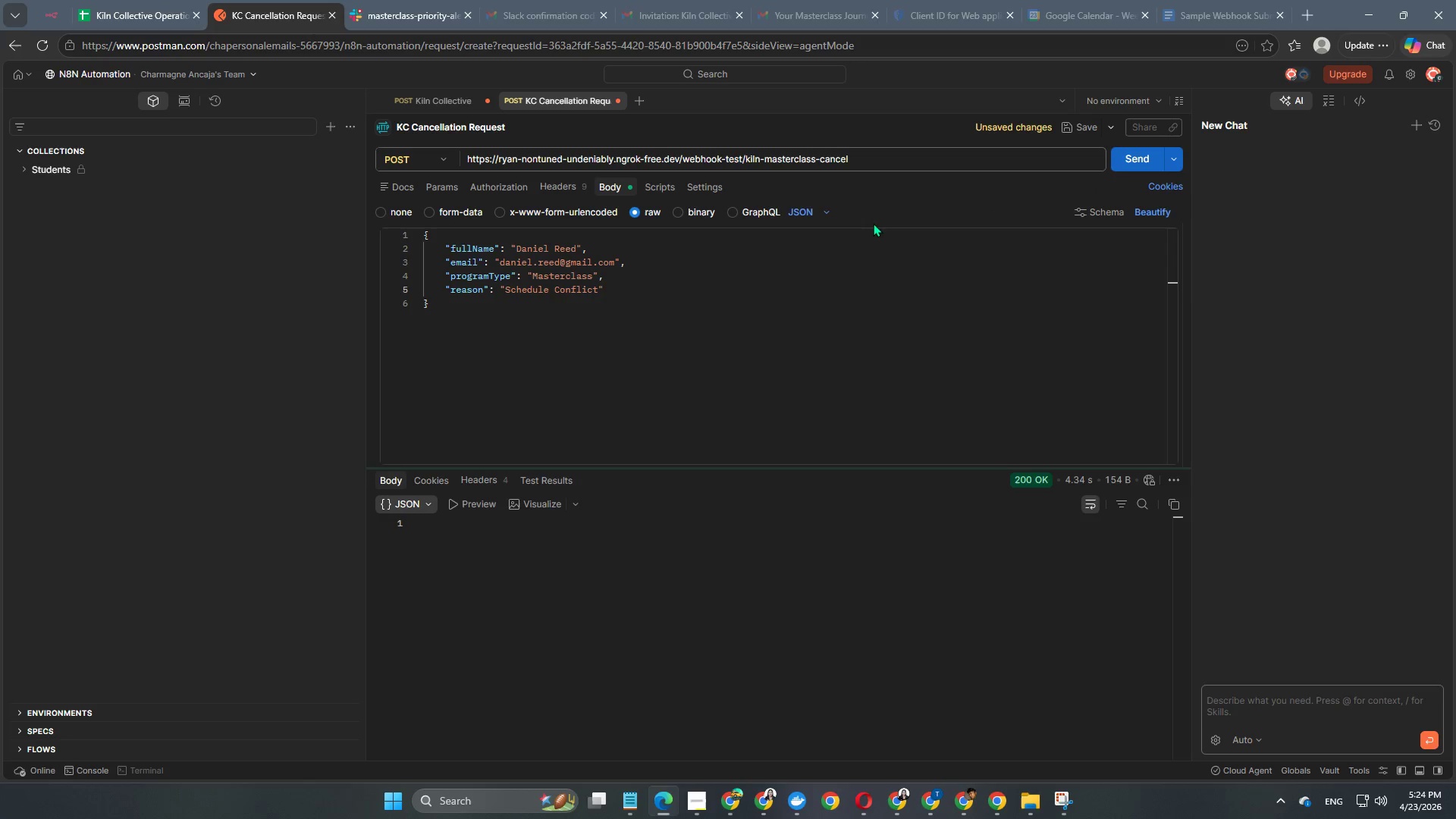 
wait(6.8)
 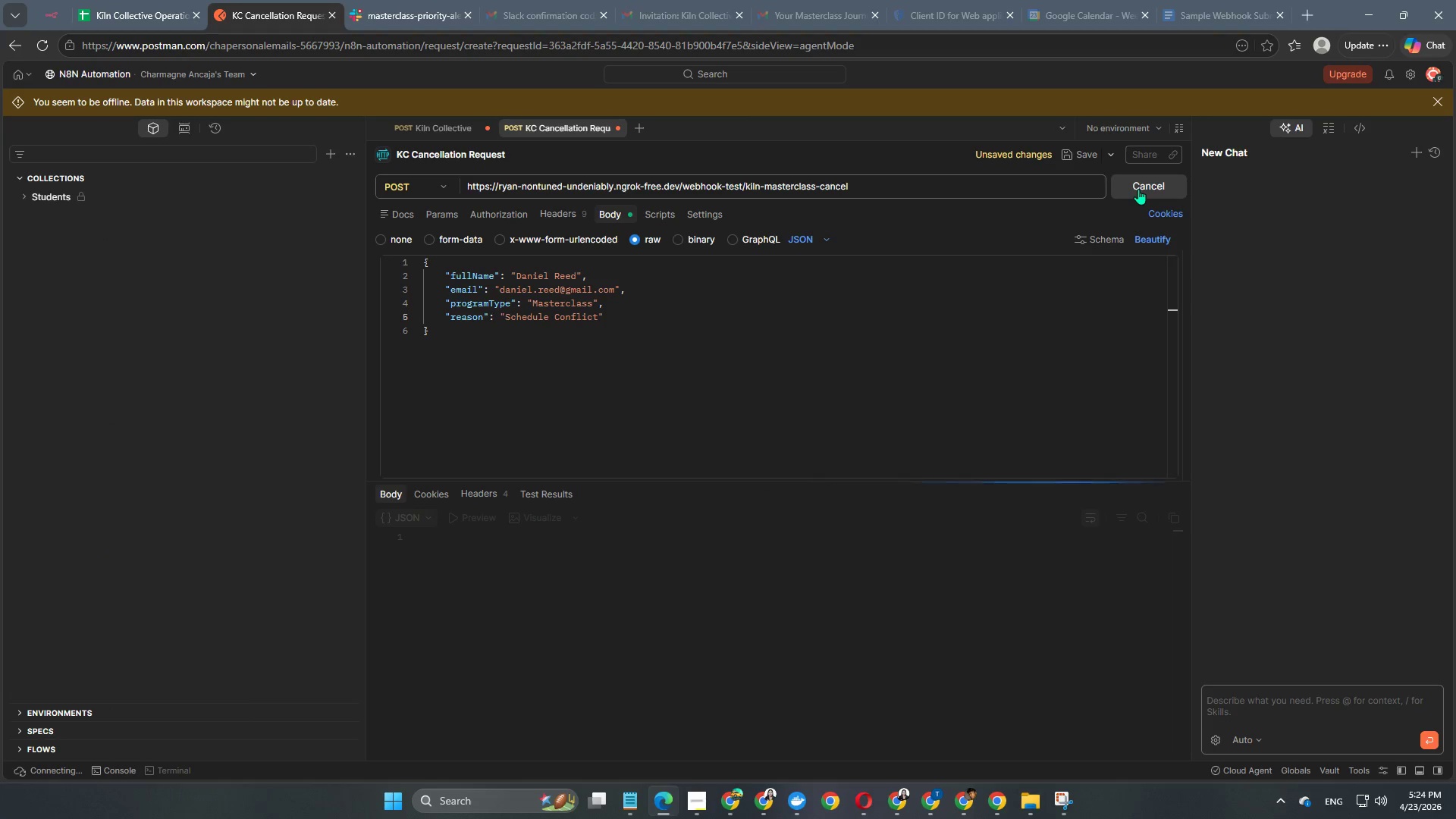 
left_click([39, 17])
 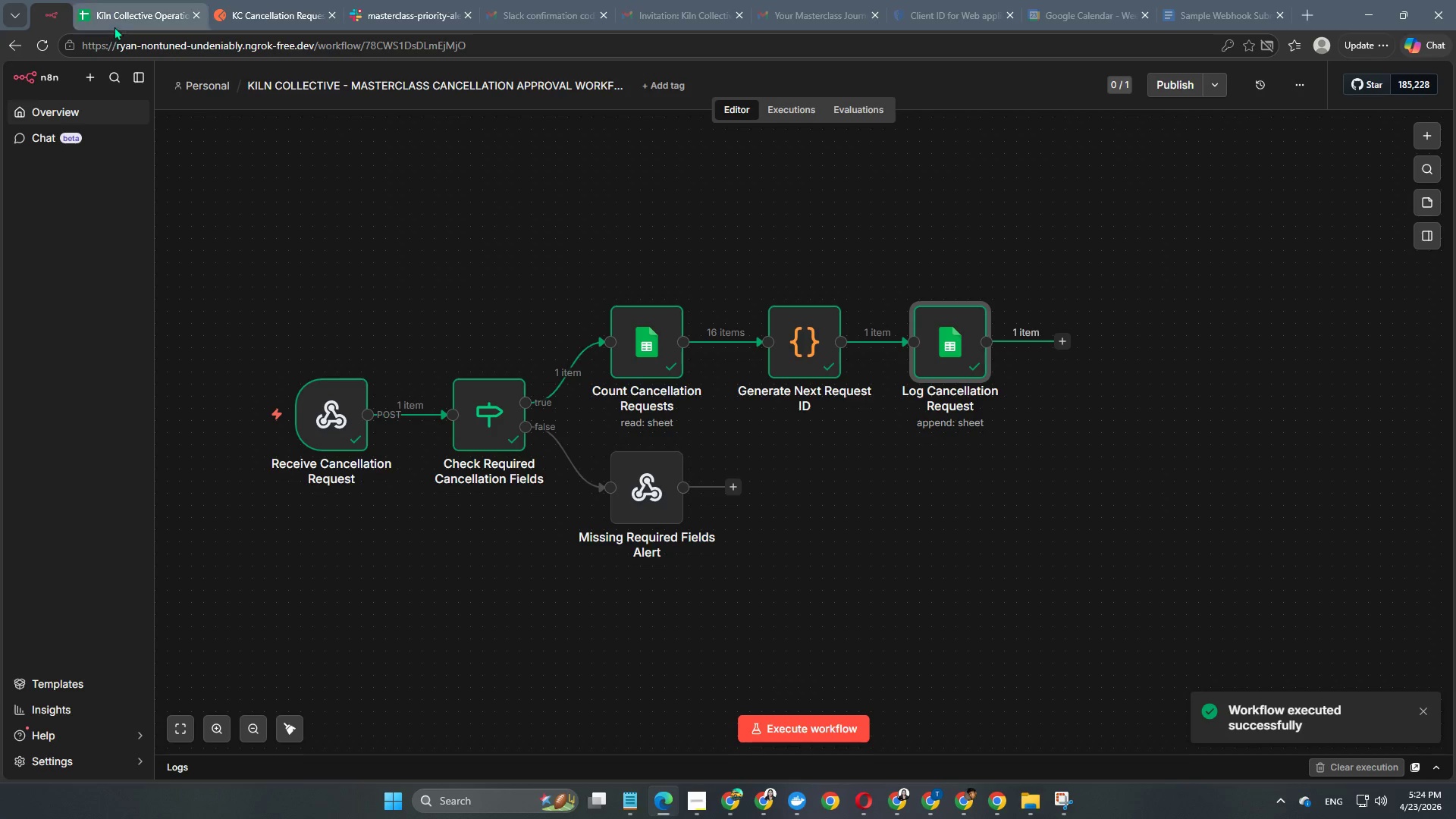 
left_click([121, 15])
 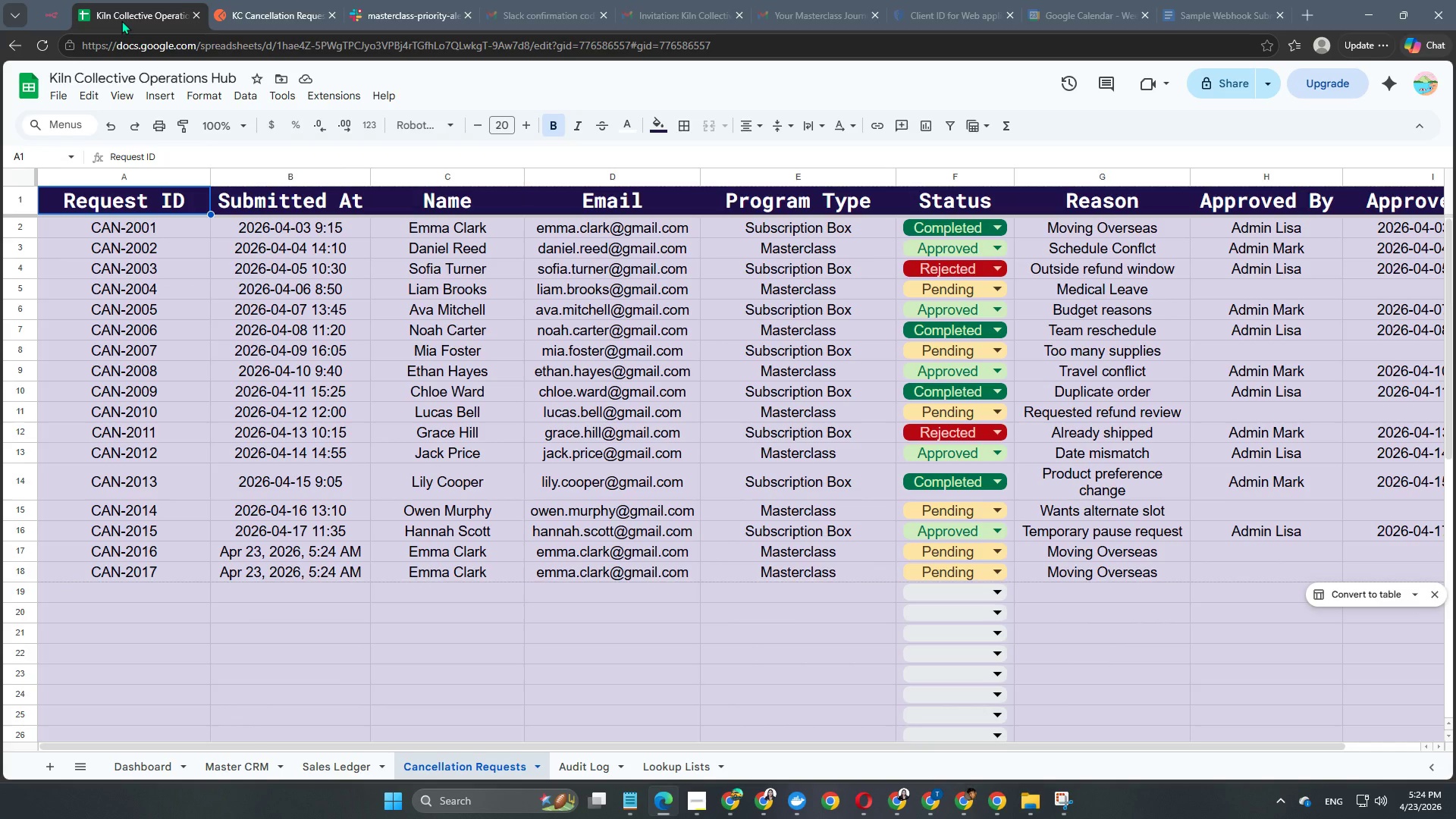 
left_click([41, 11])
 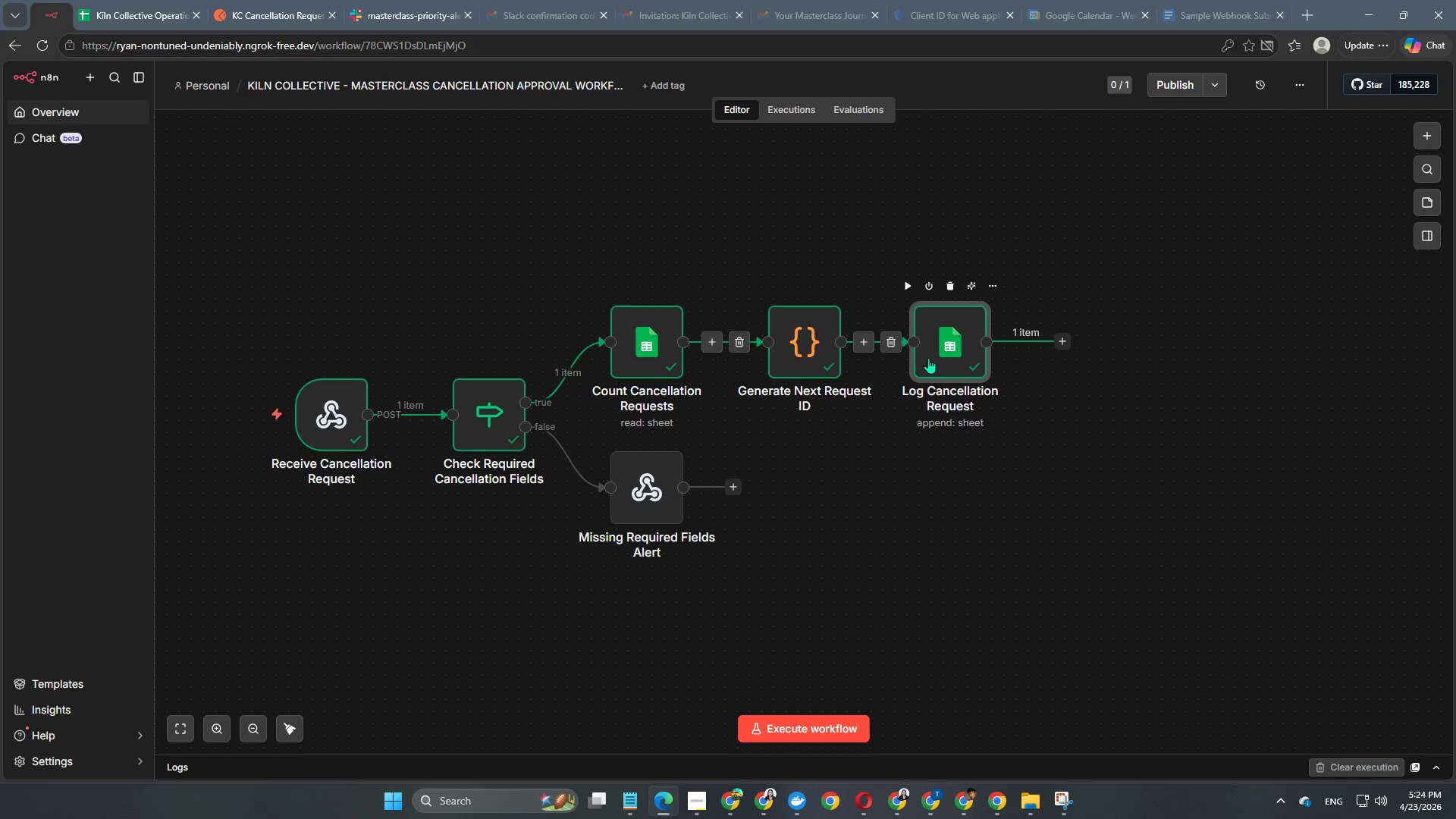 
left_click([956, 365])
 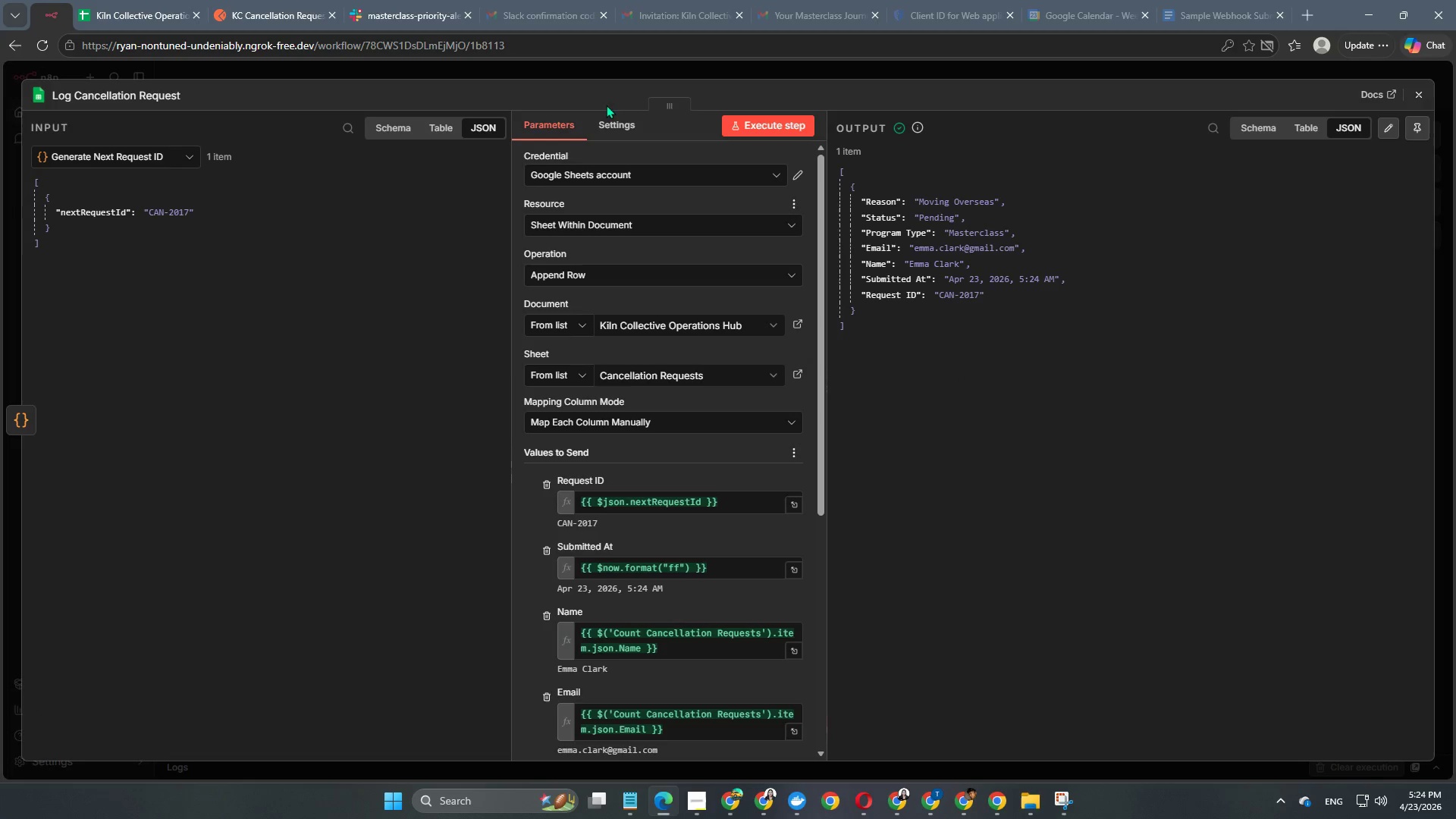 
scroll: coordinate [623, 461], scroll_direction: none, amount: 0.0
 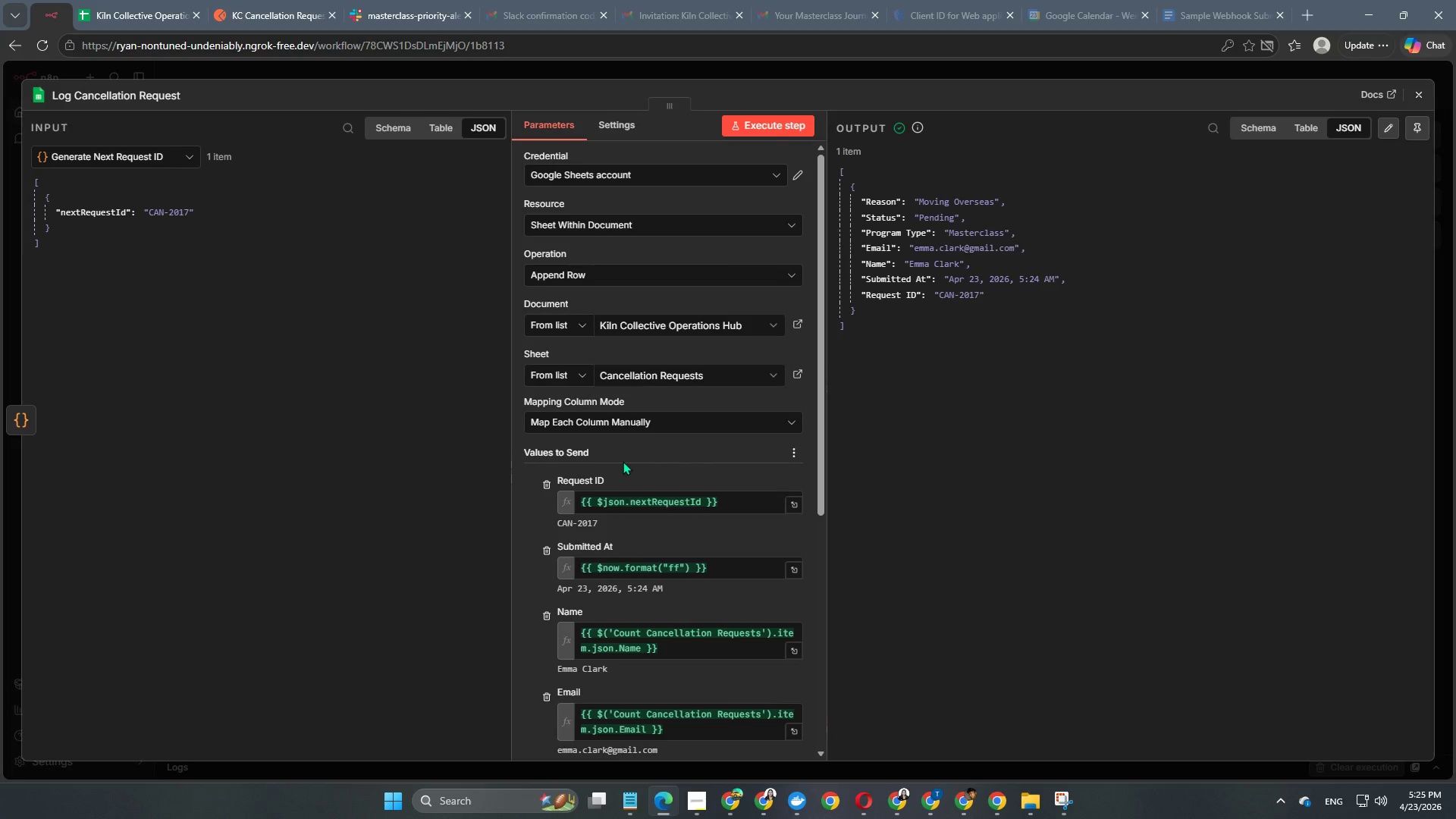 
wait(15.5)
 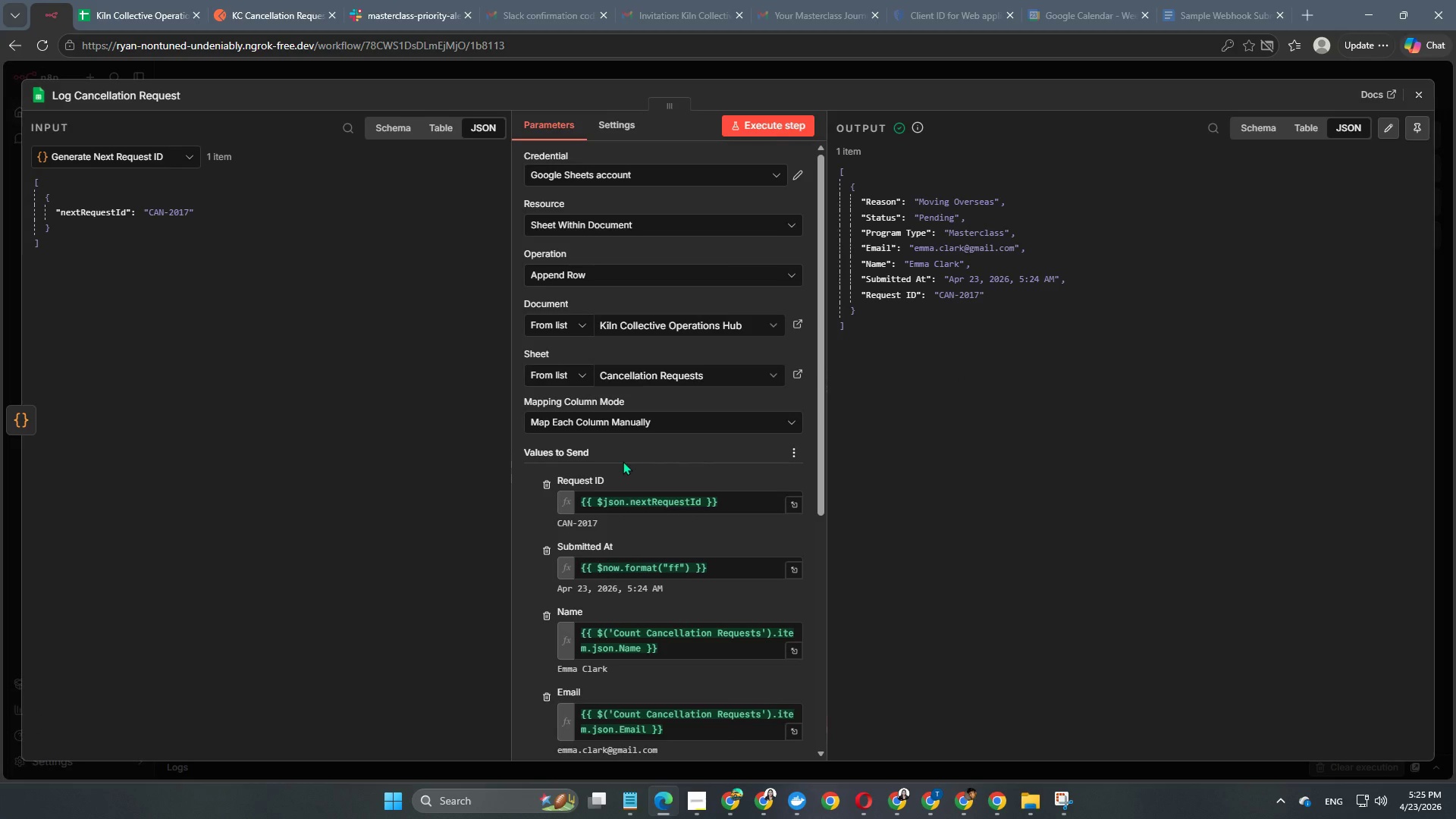 
left_click([566, 70])
 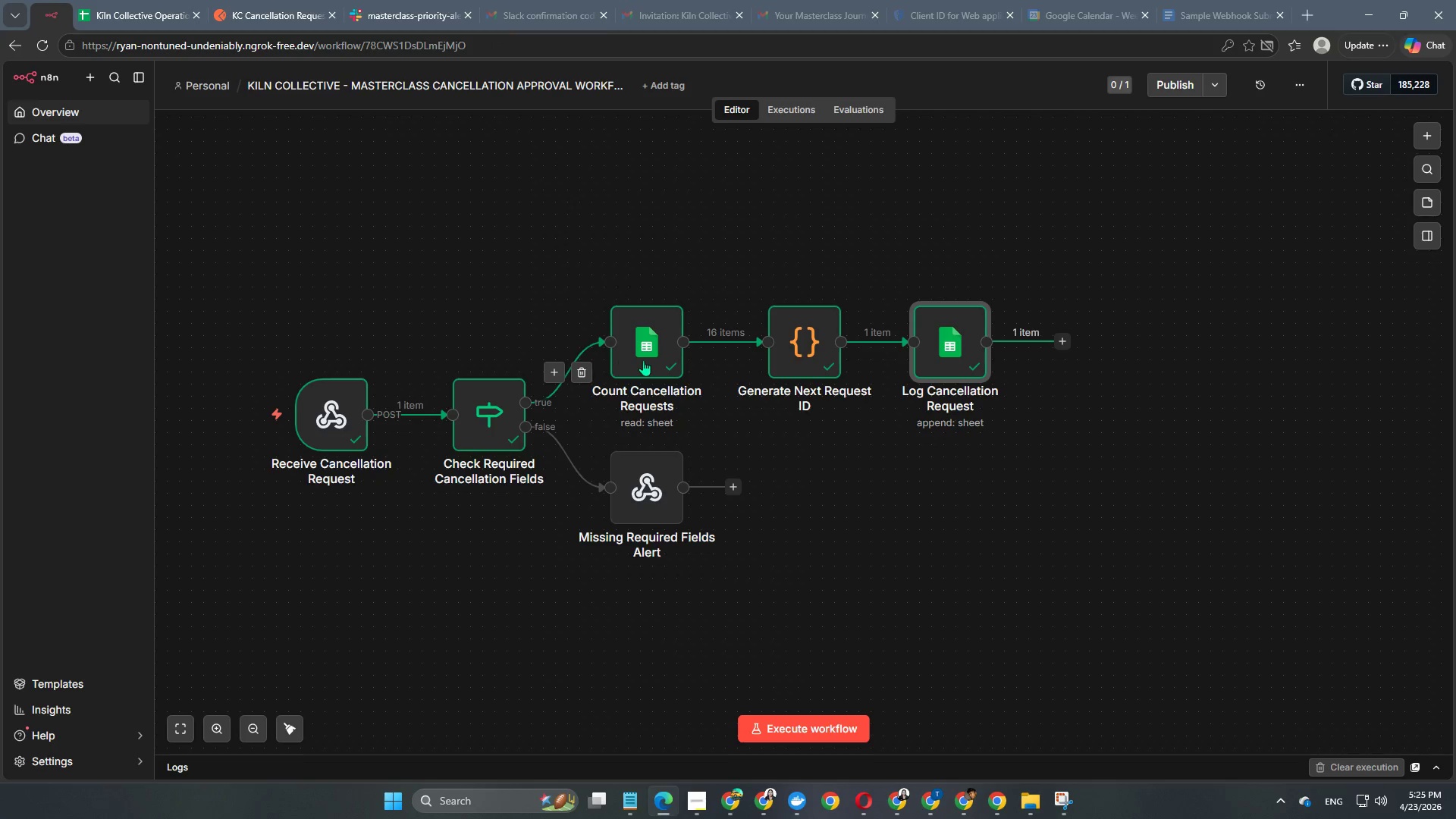 
double_click([649, 359])
 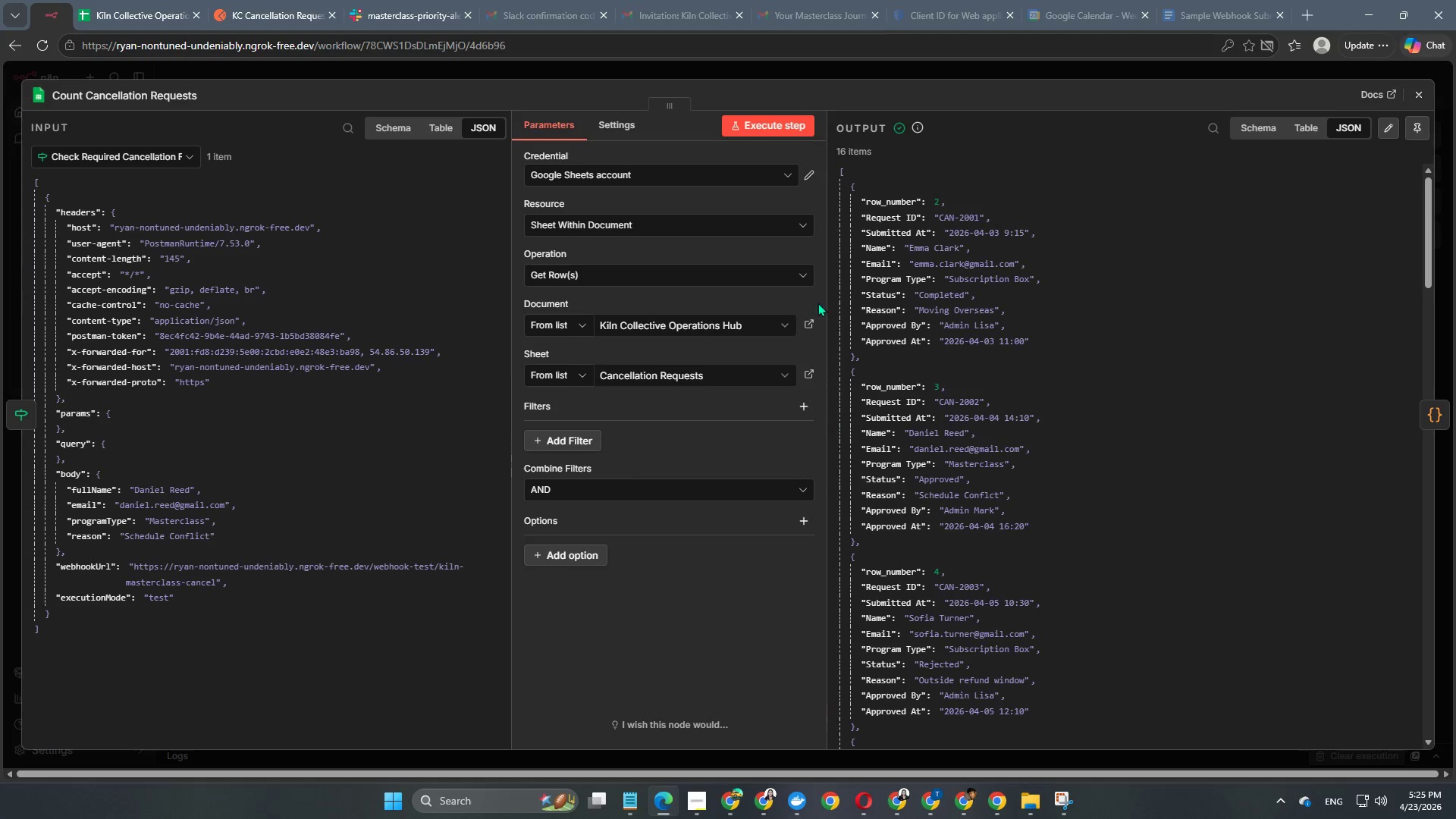 
wait(5.3)
 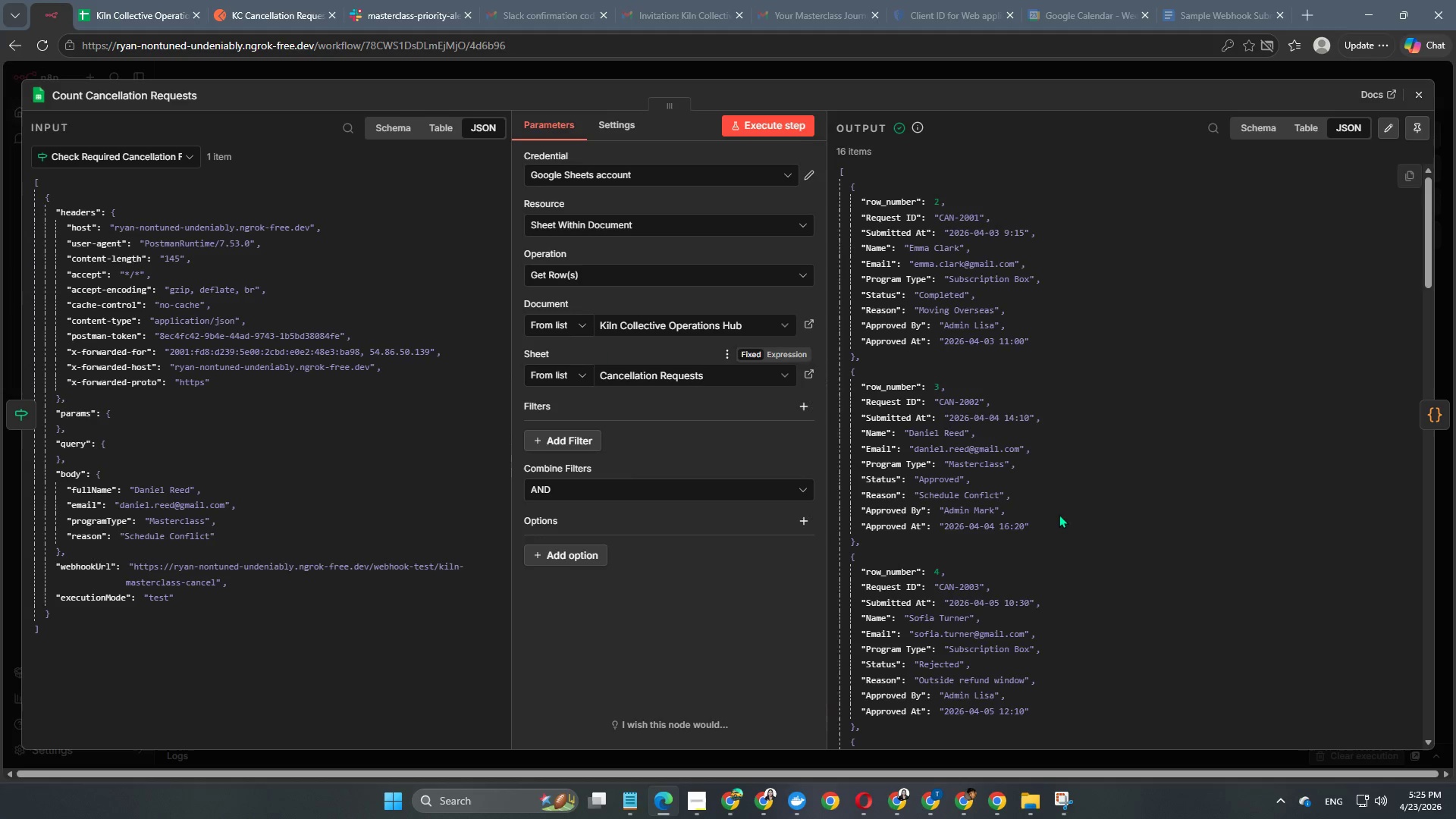 
mouse_move([661, 12])
 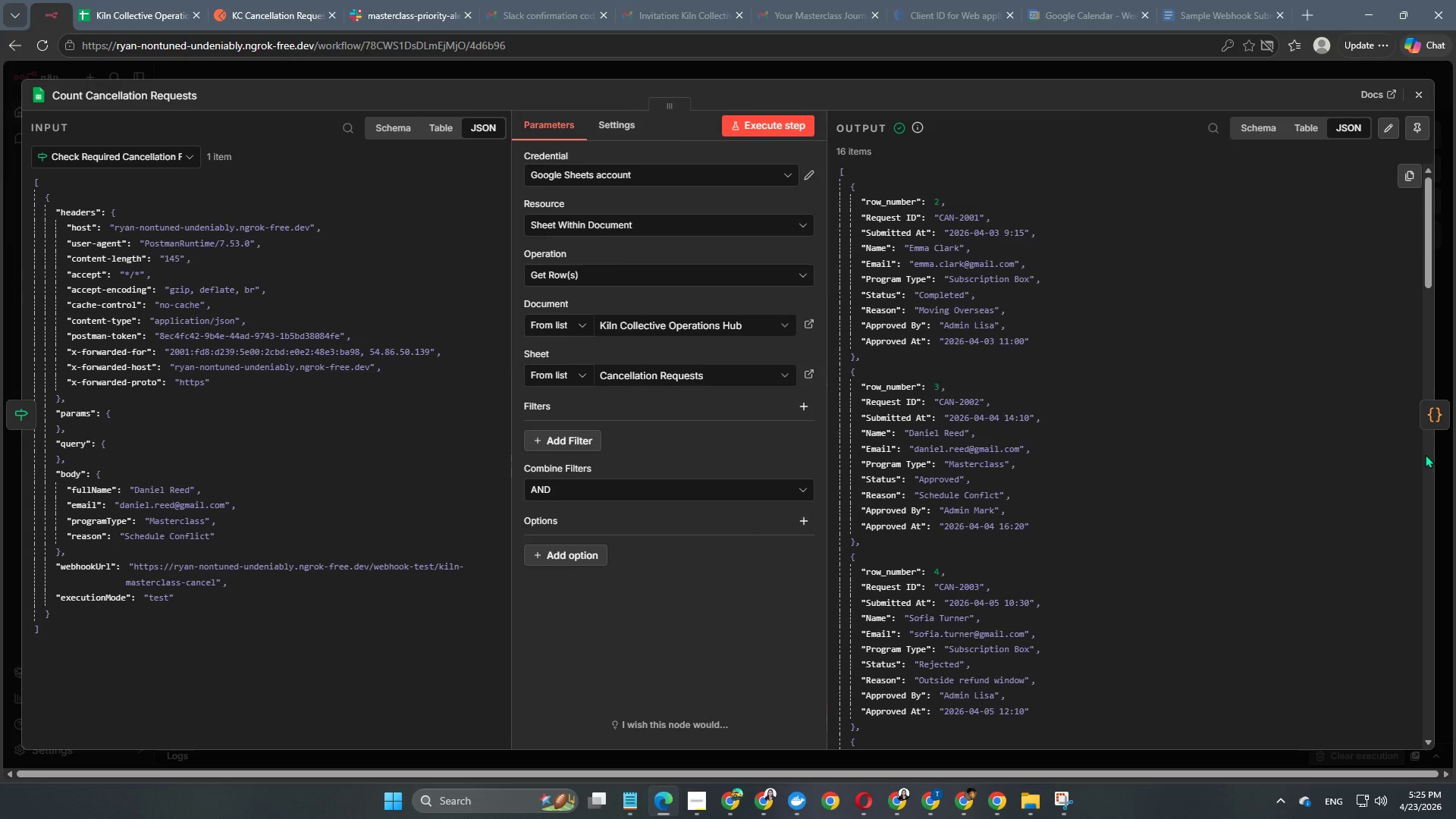 
mouse_move([1424, 391])
 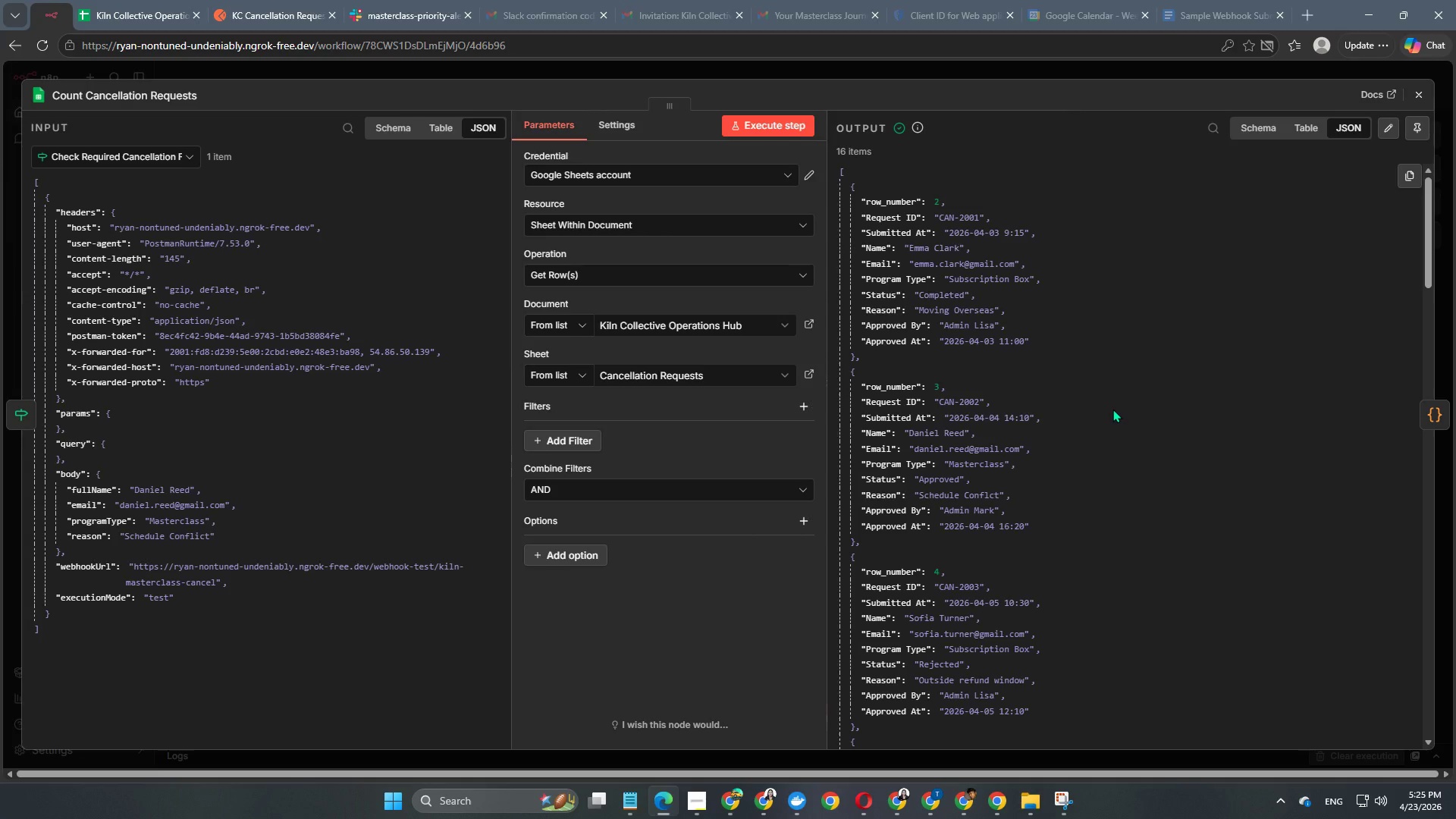 
wait(7.55)
 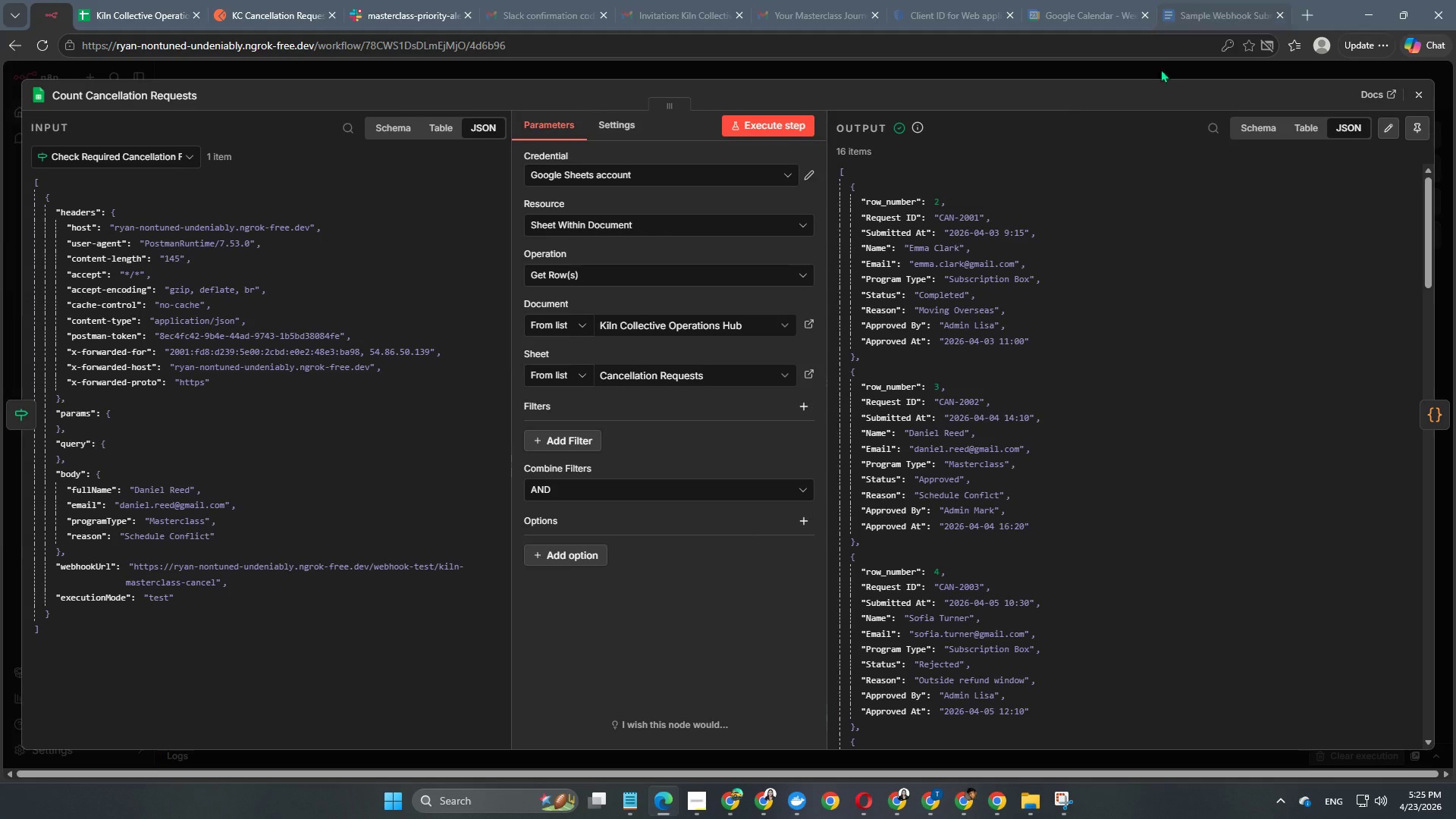 
left_click([1435, 423])
 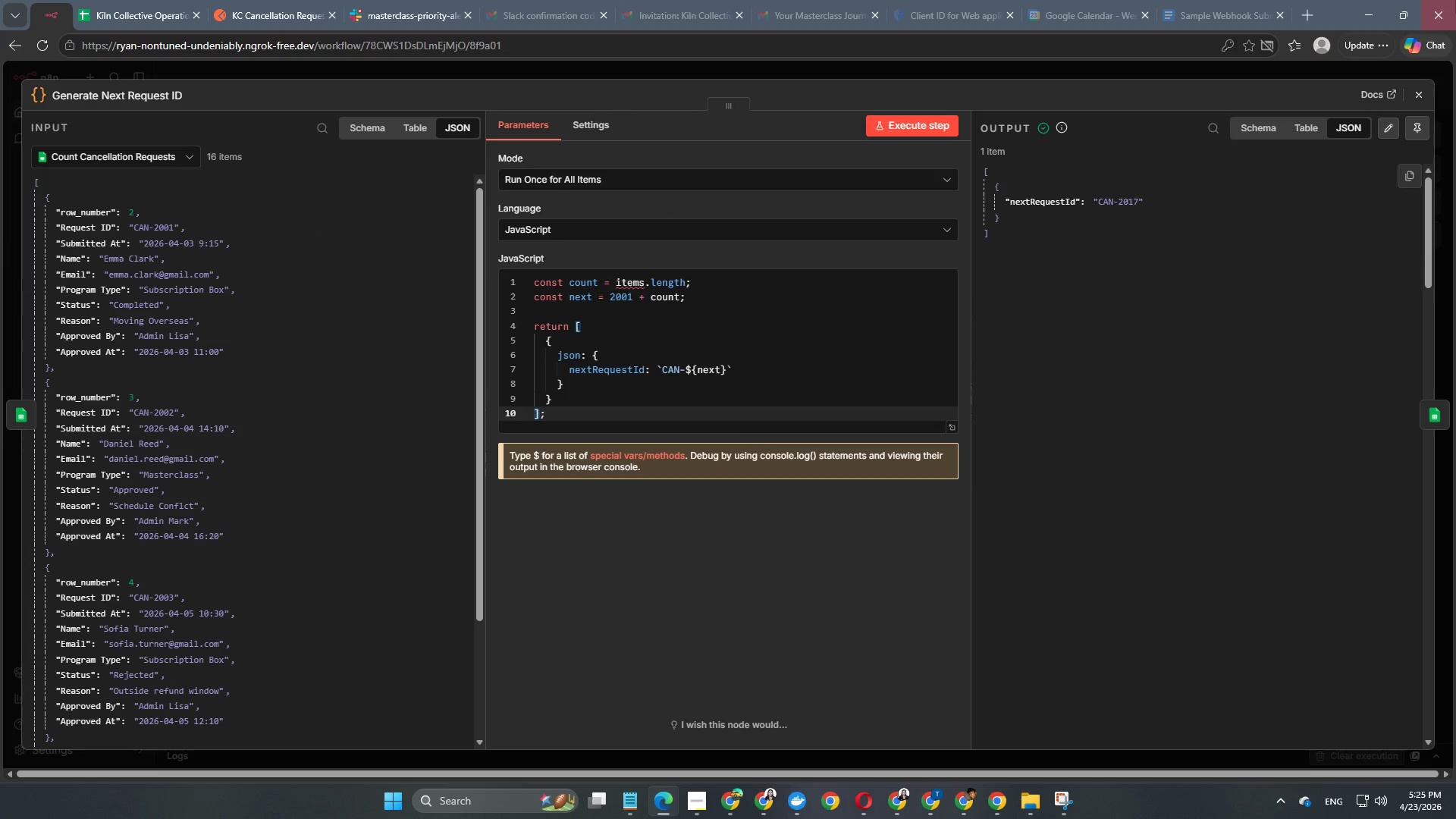 
wait(5.25)
 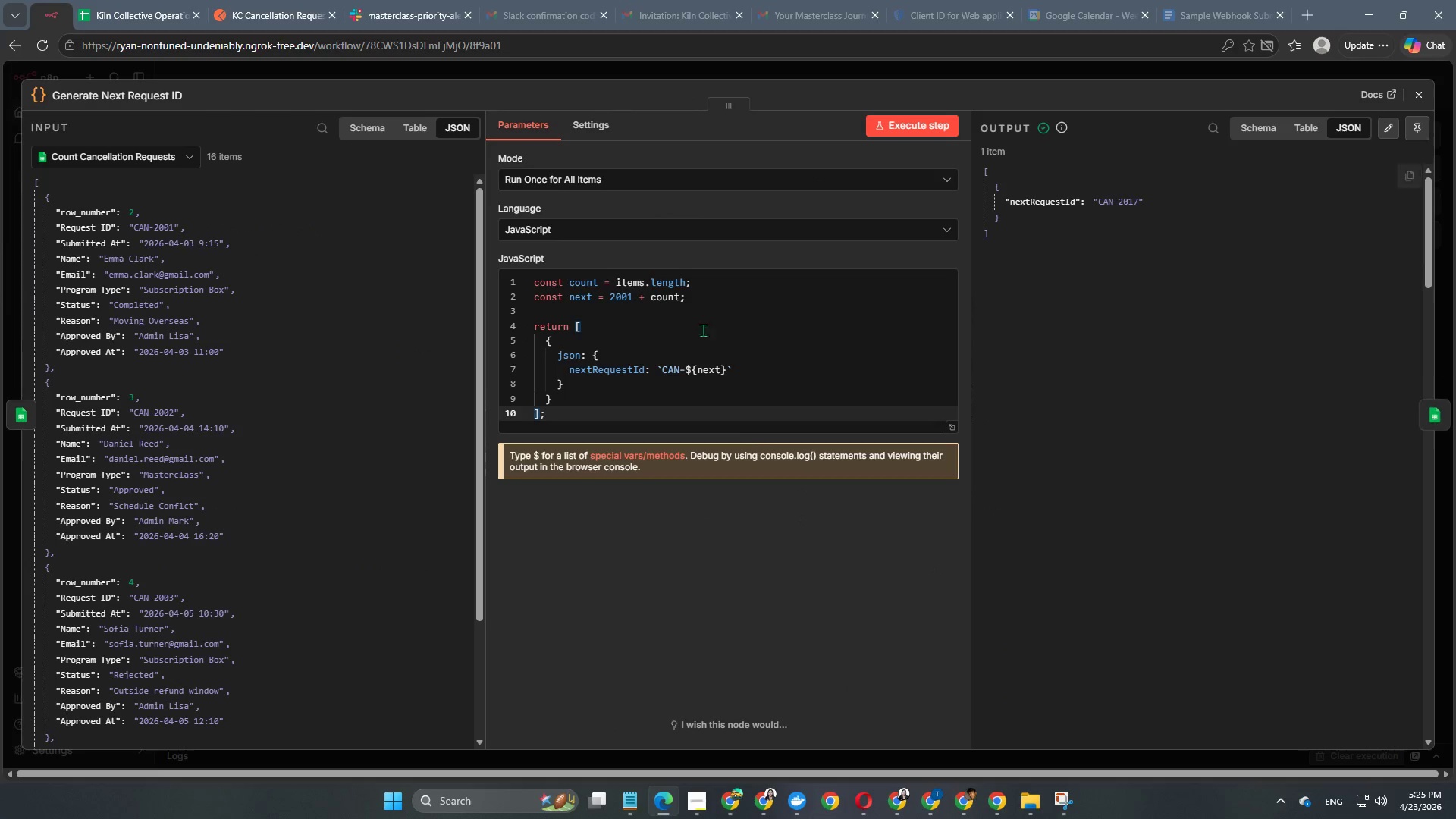 
left_click([1428, 419])
 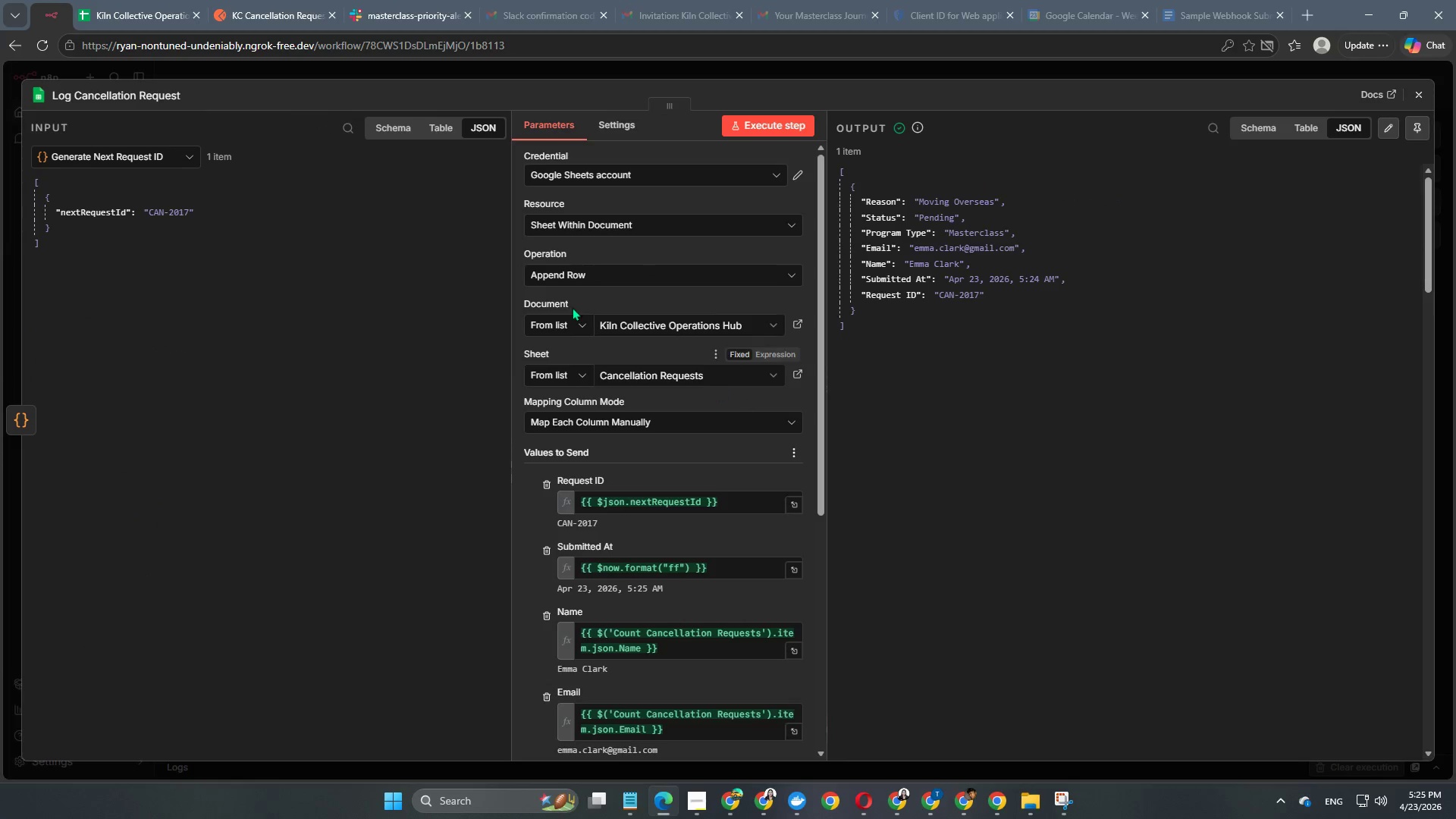 
scroll: coordinate [627, 556], scroll_direction: down, amount: 2.0
 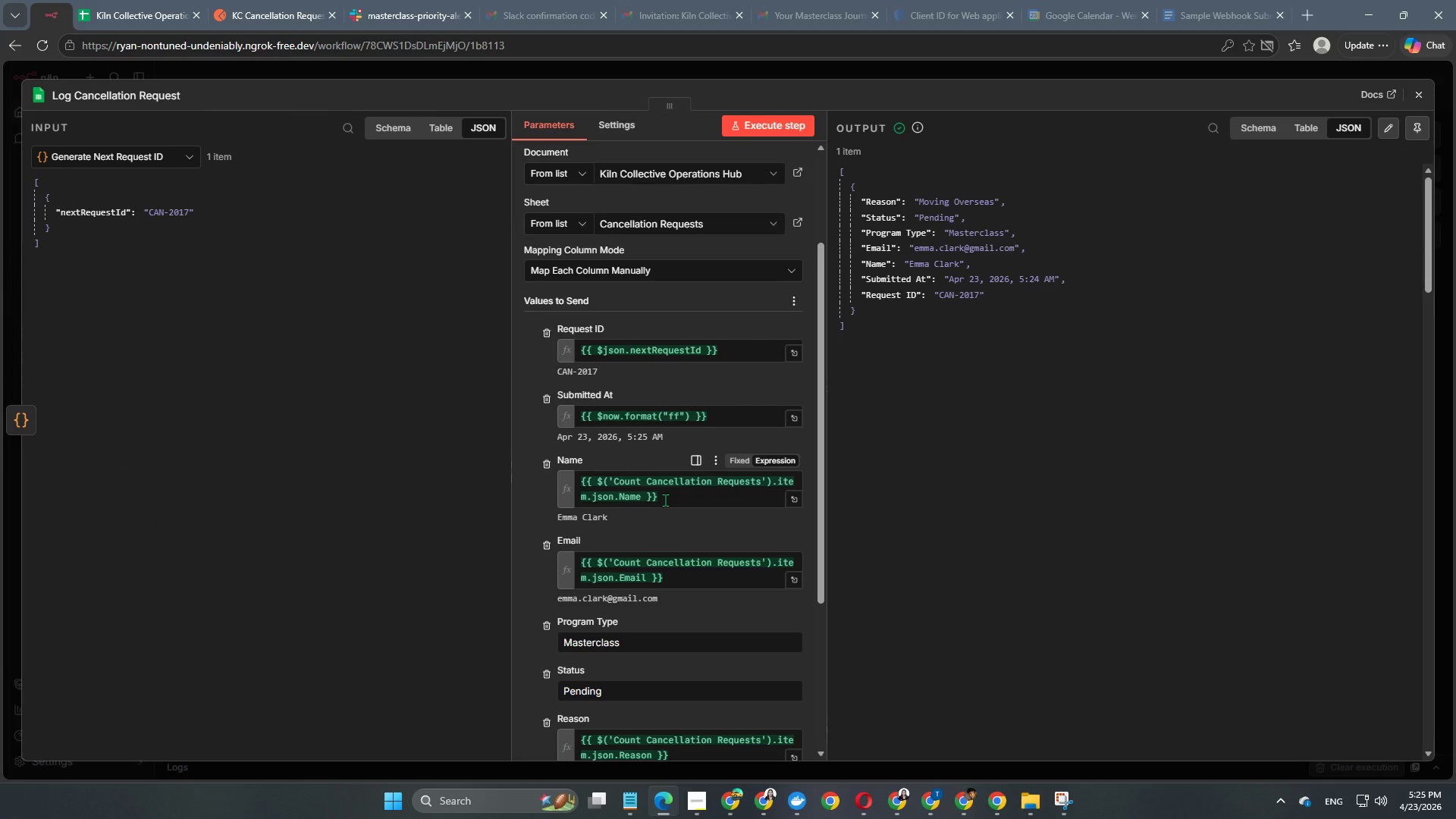 
left_click_drag(start_coordinate=[670, 499], to_coordinate=[554, 471])
 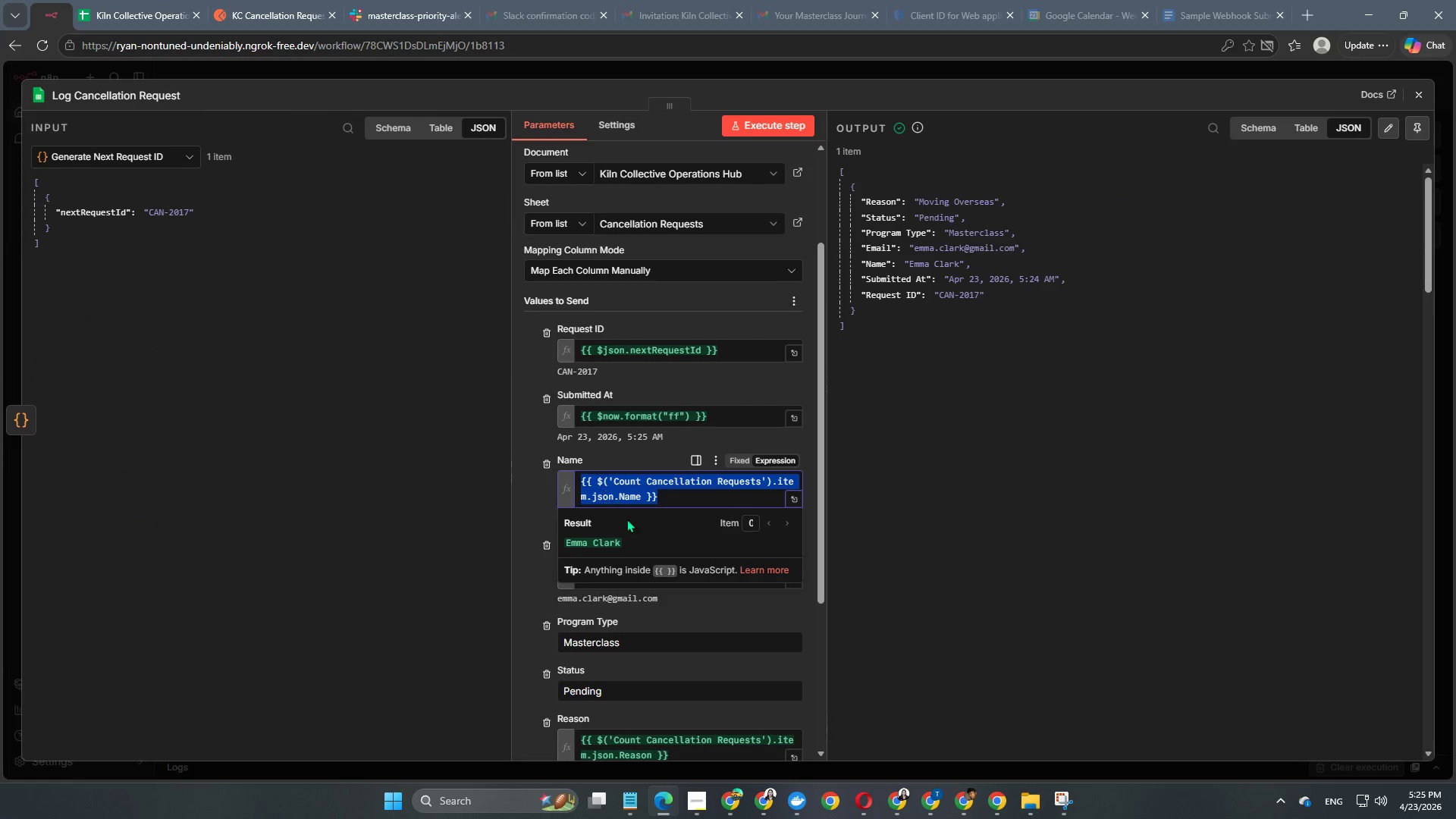 
key(Backspace)